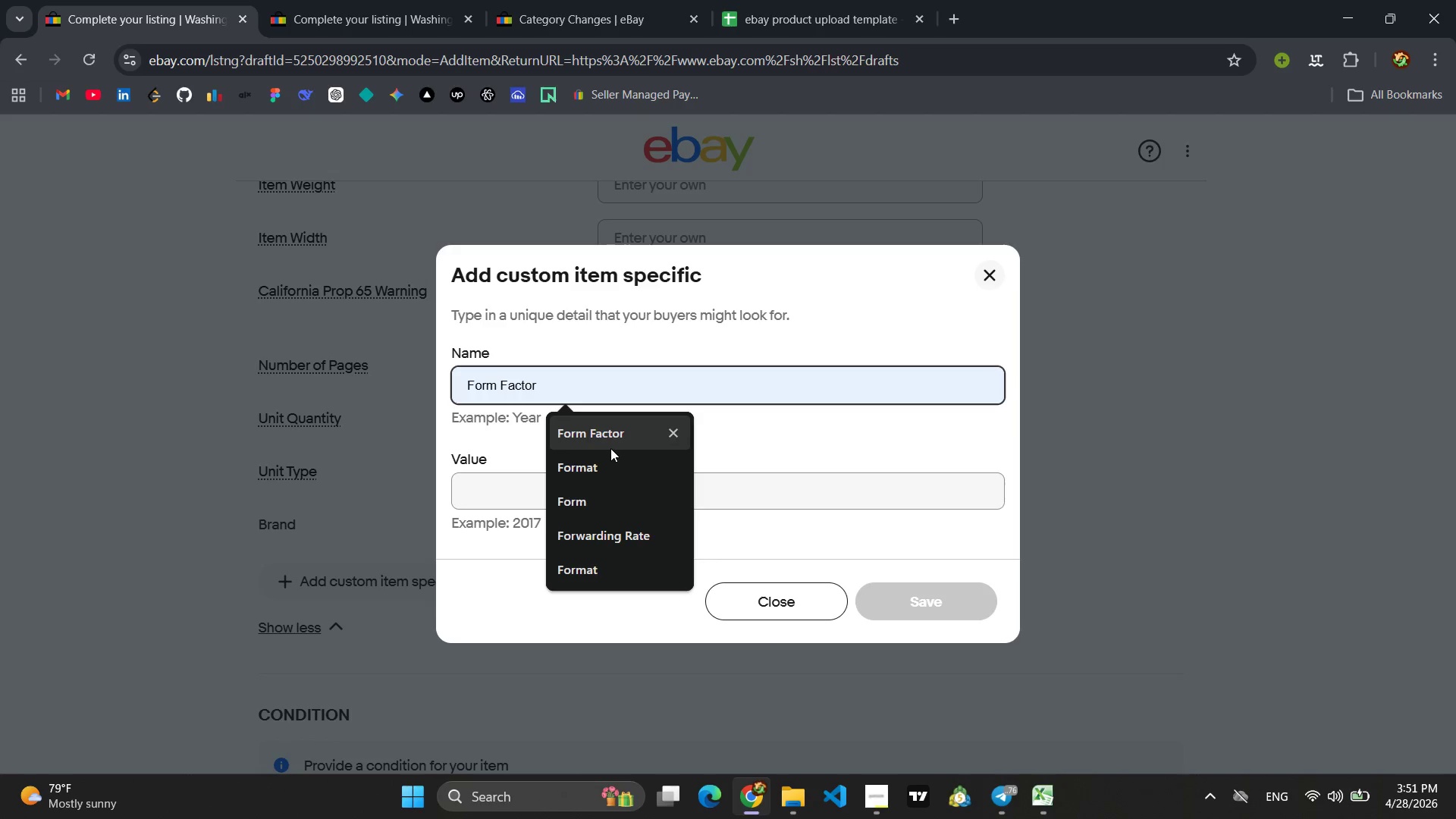 
double_click([538, 488])
 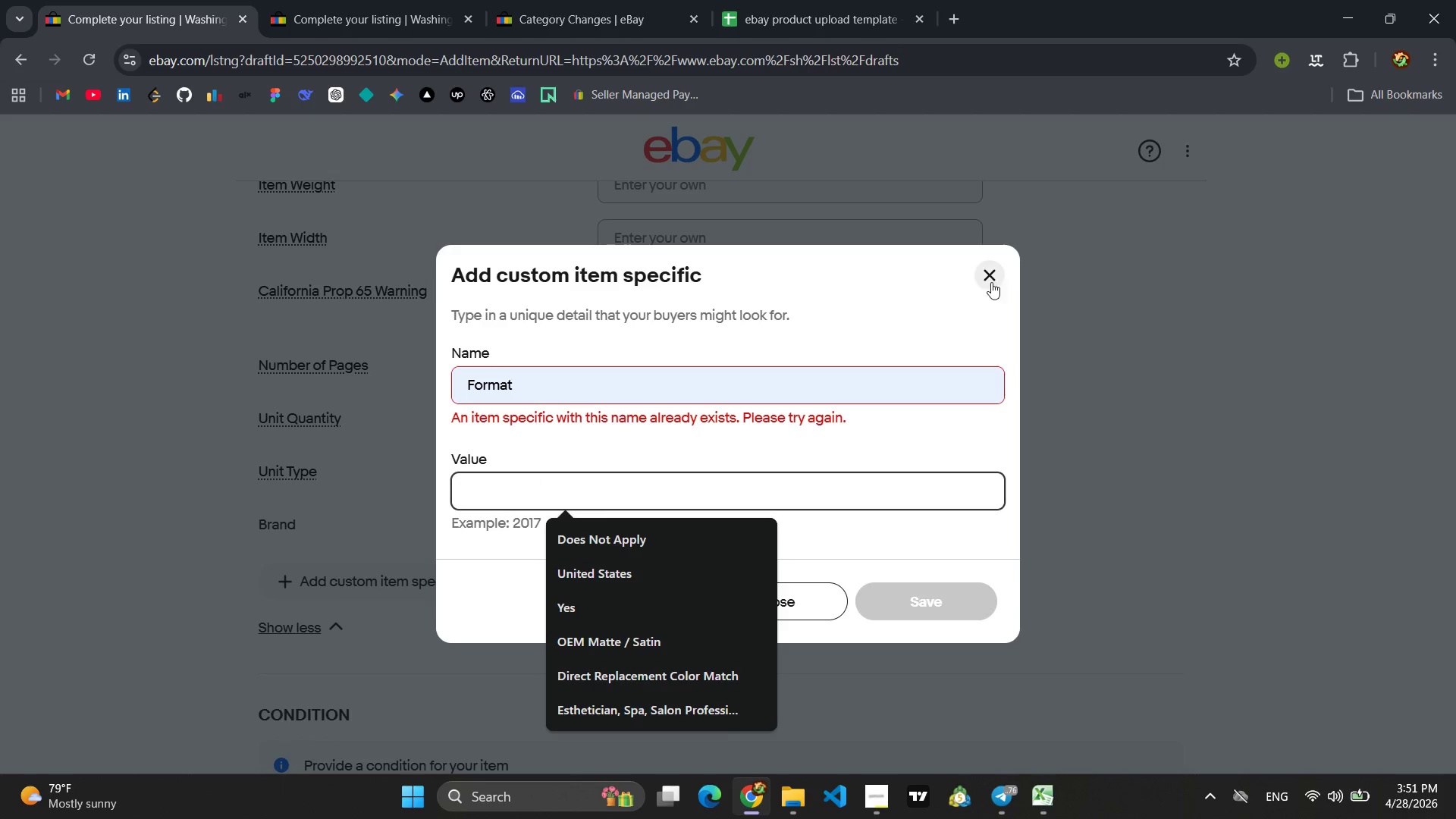 
left_click([996, 275])
 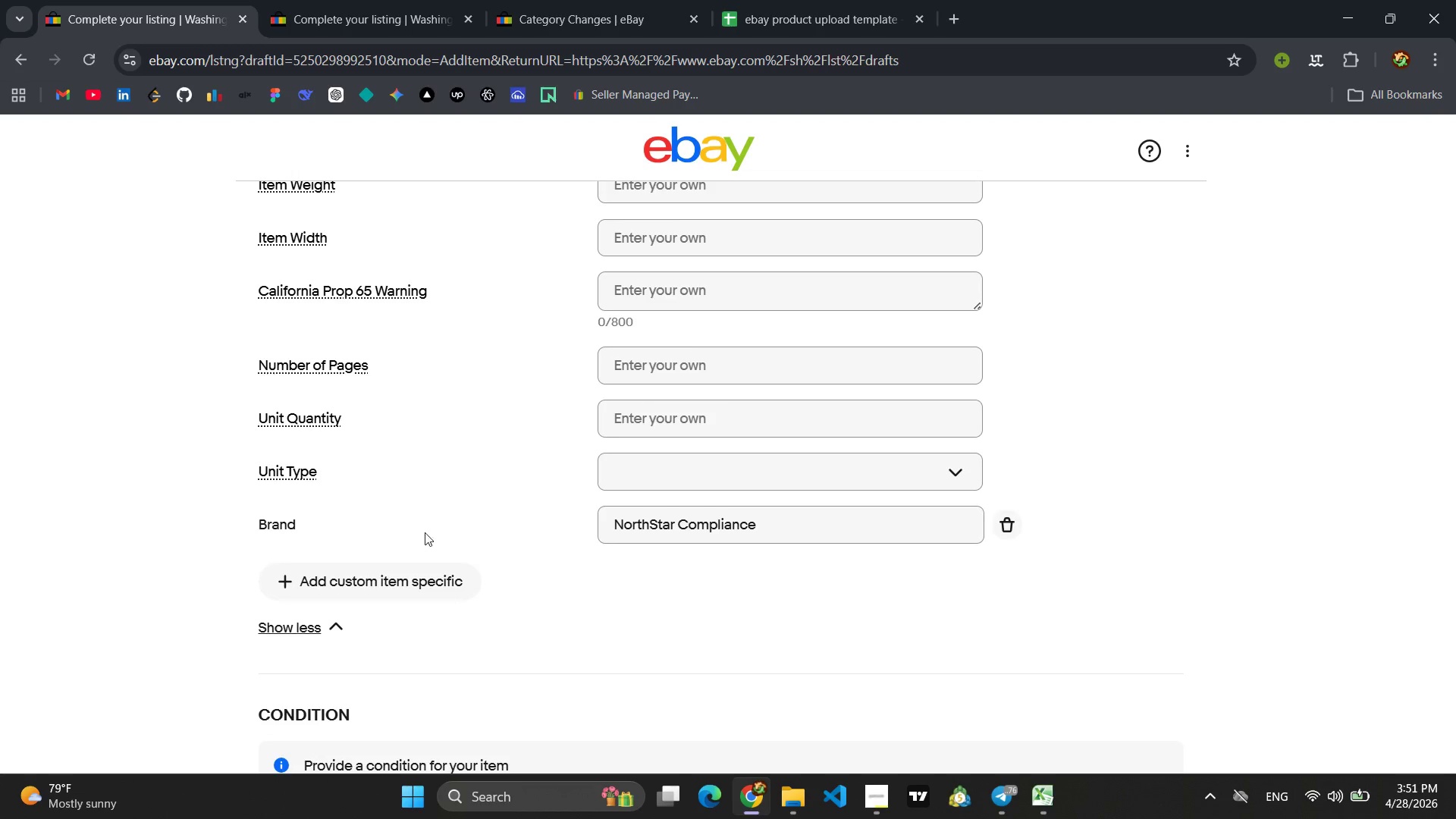 
scroll: coordinate [511, 525], scroll_direction: up, amount: 6.0
 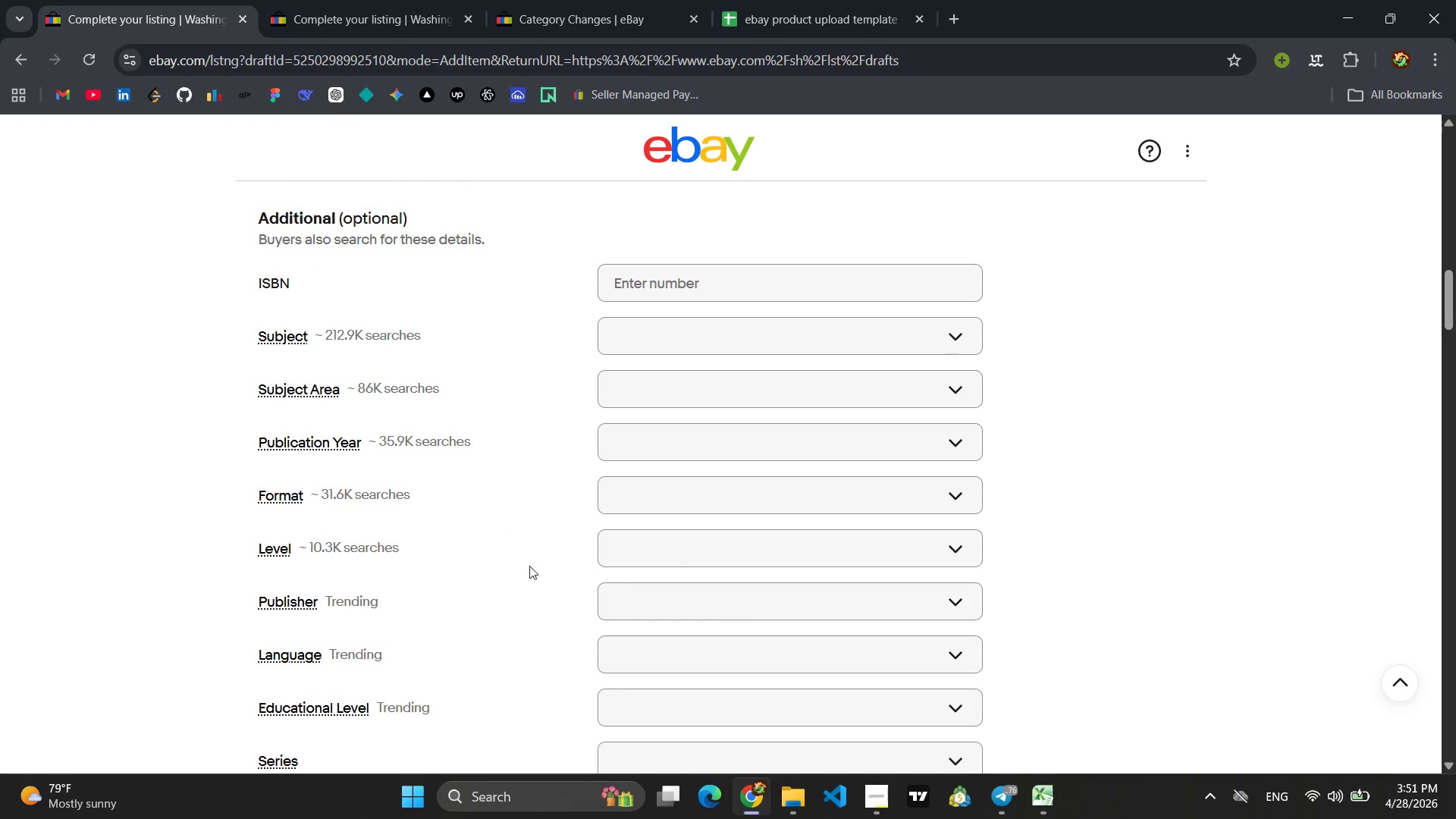 
left_click([610, 504])
 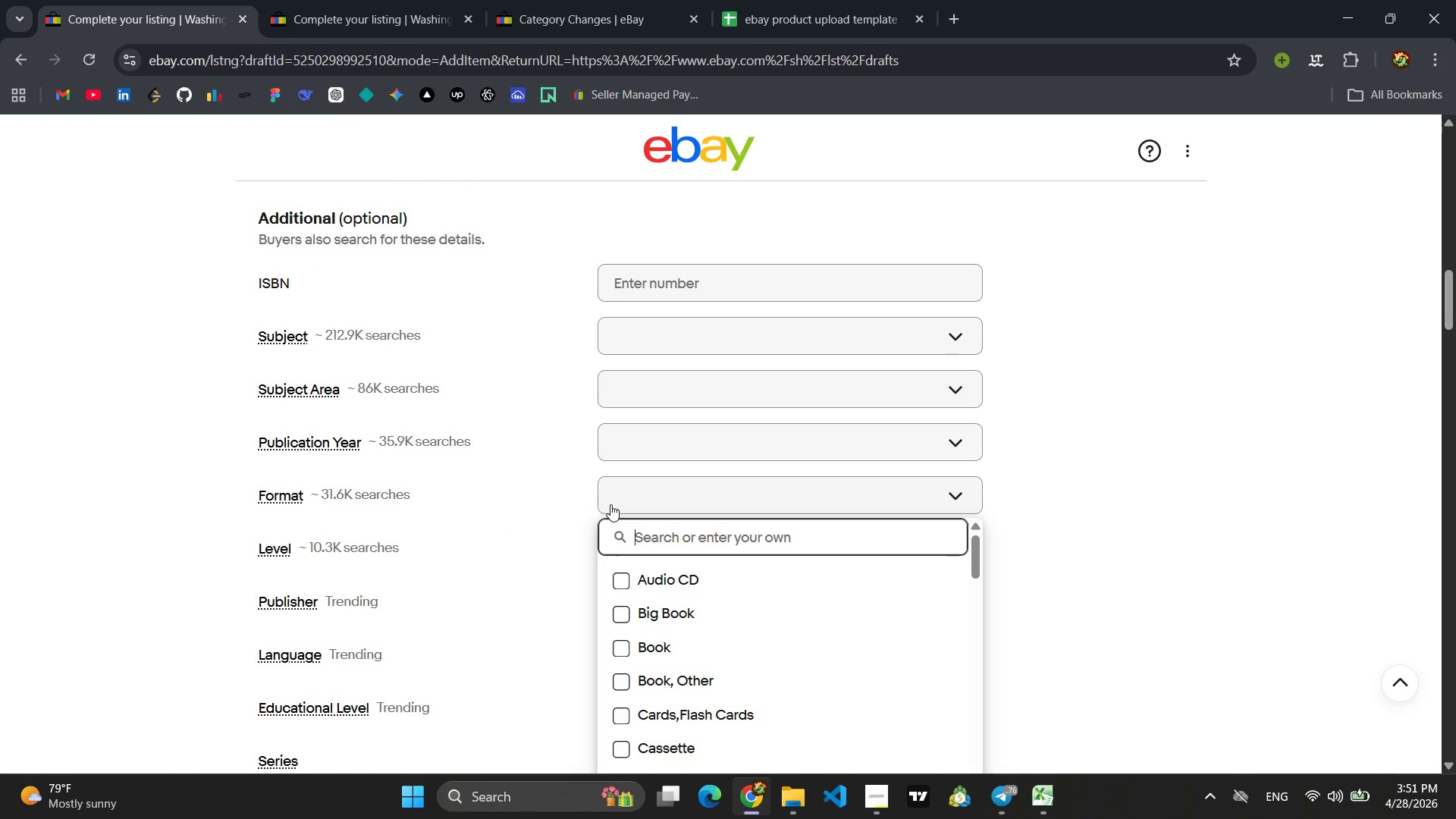 
type(Laminated Poster)
 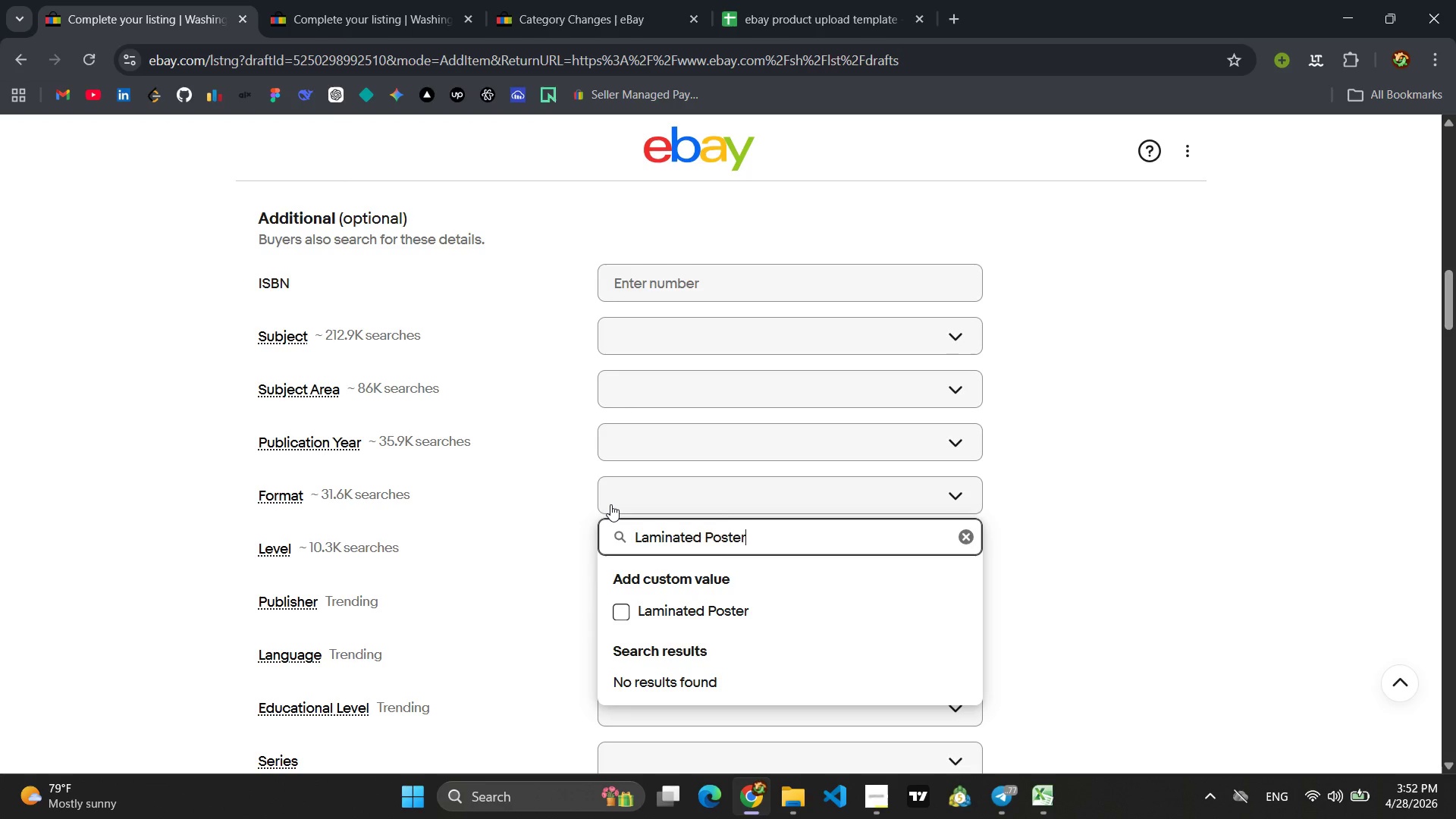 
type( Set)
 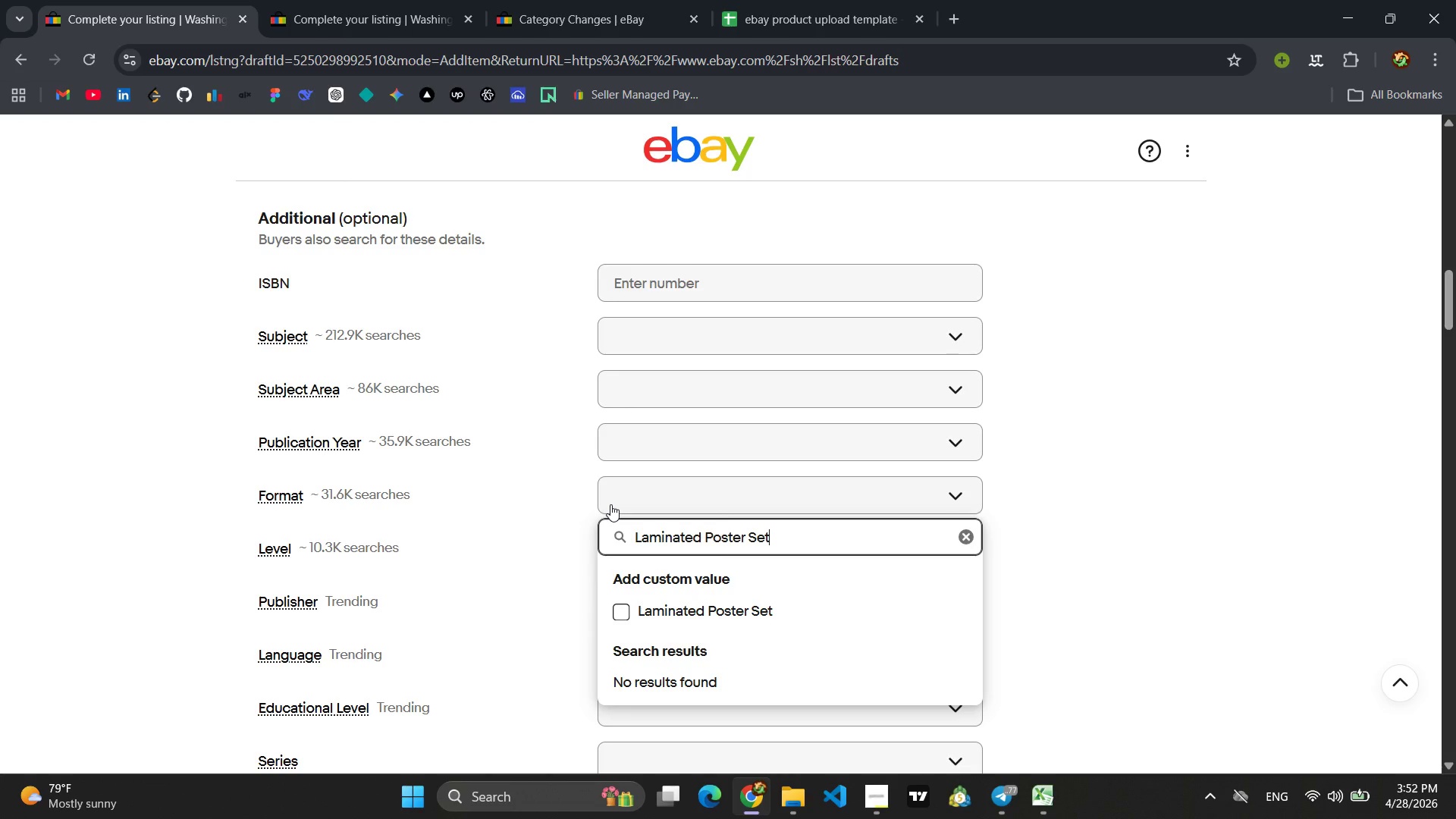 
key(Enter)
 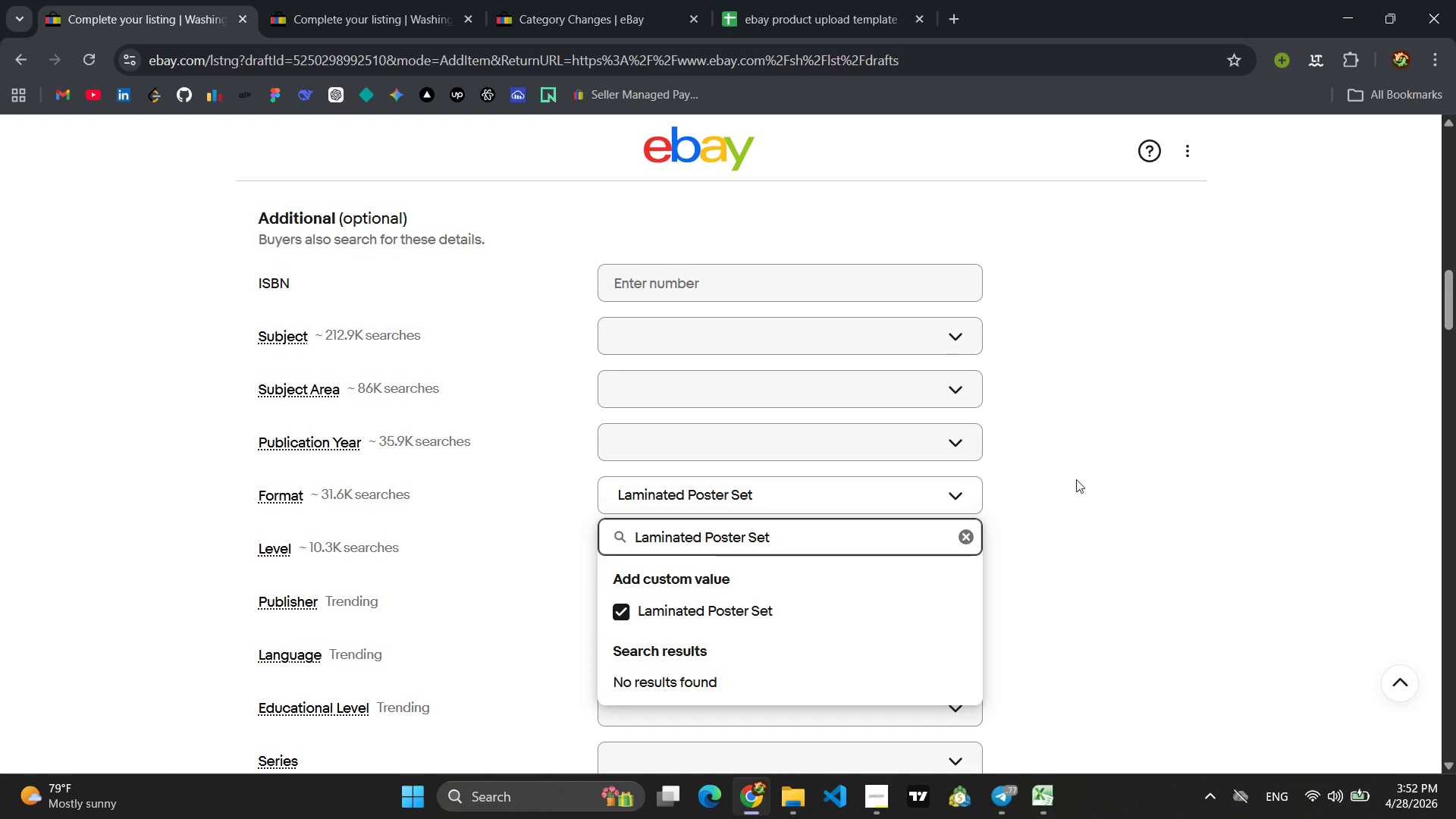 
left_click([1188, 499])
 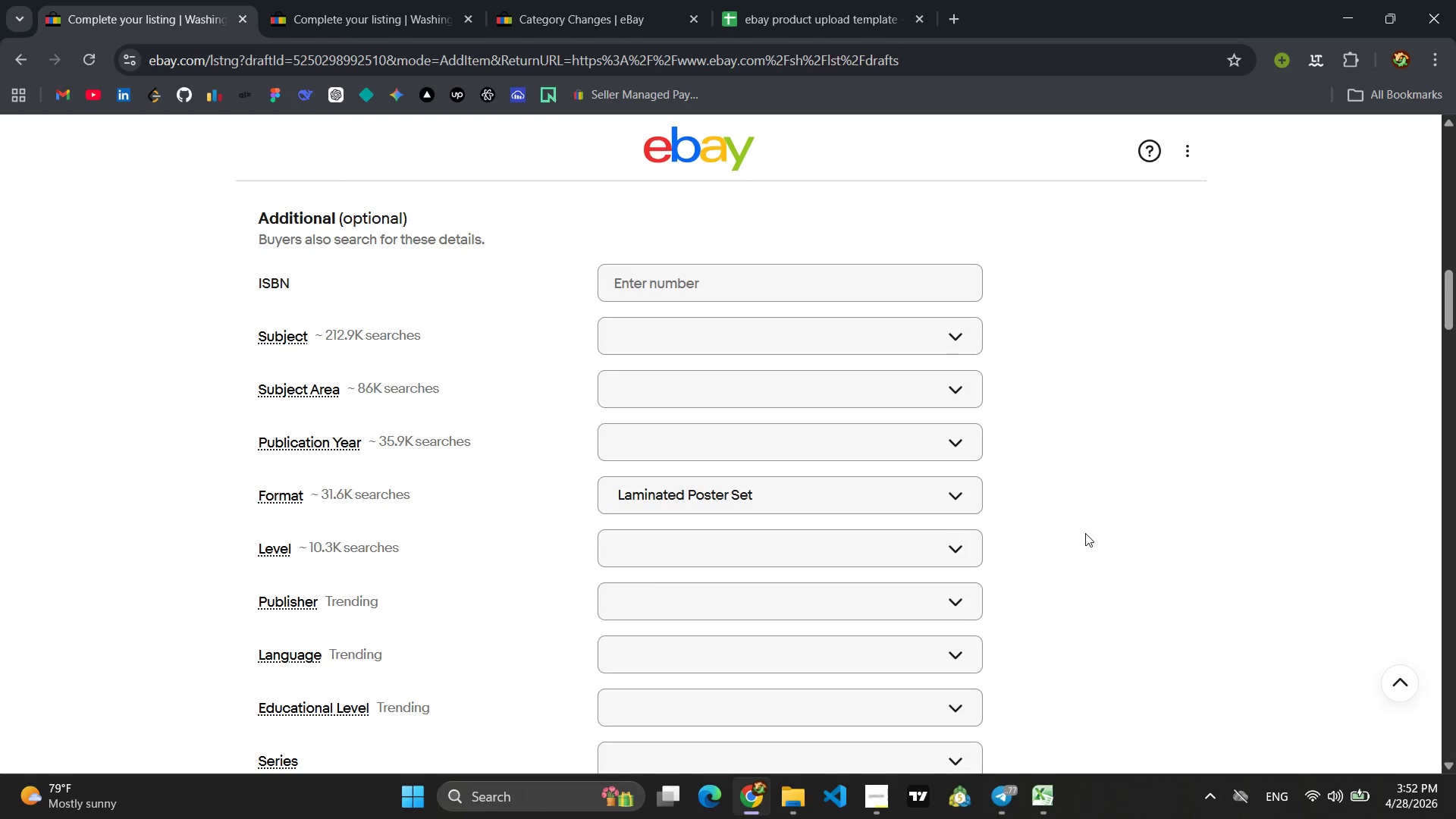 
scroll: coordinate [1076, 526], scroll_direction: down, amount: 7.0
 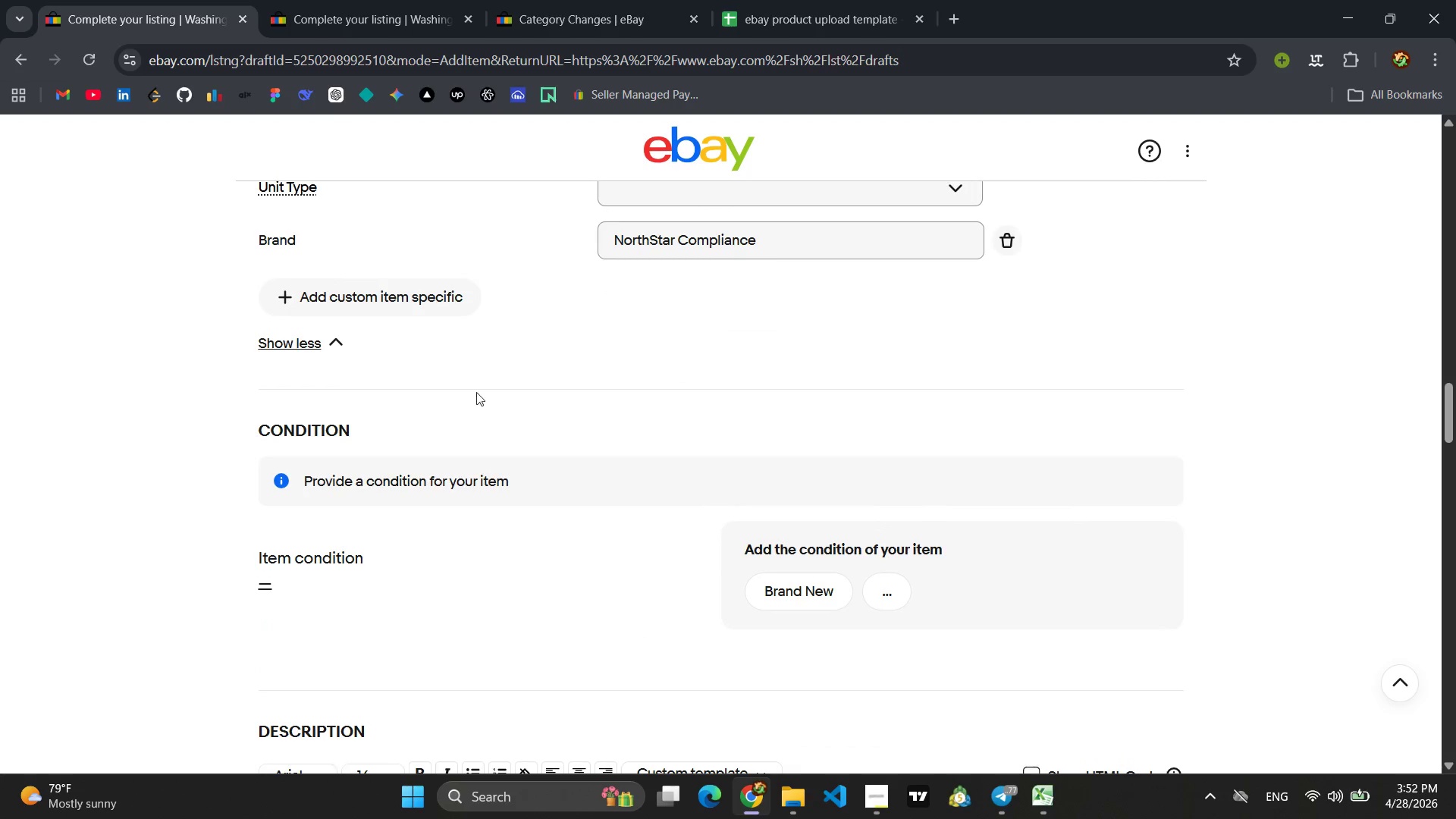 
left_click([384, 307])
 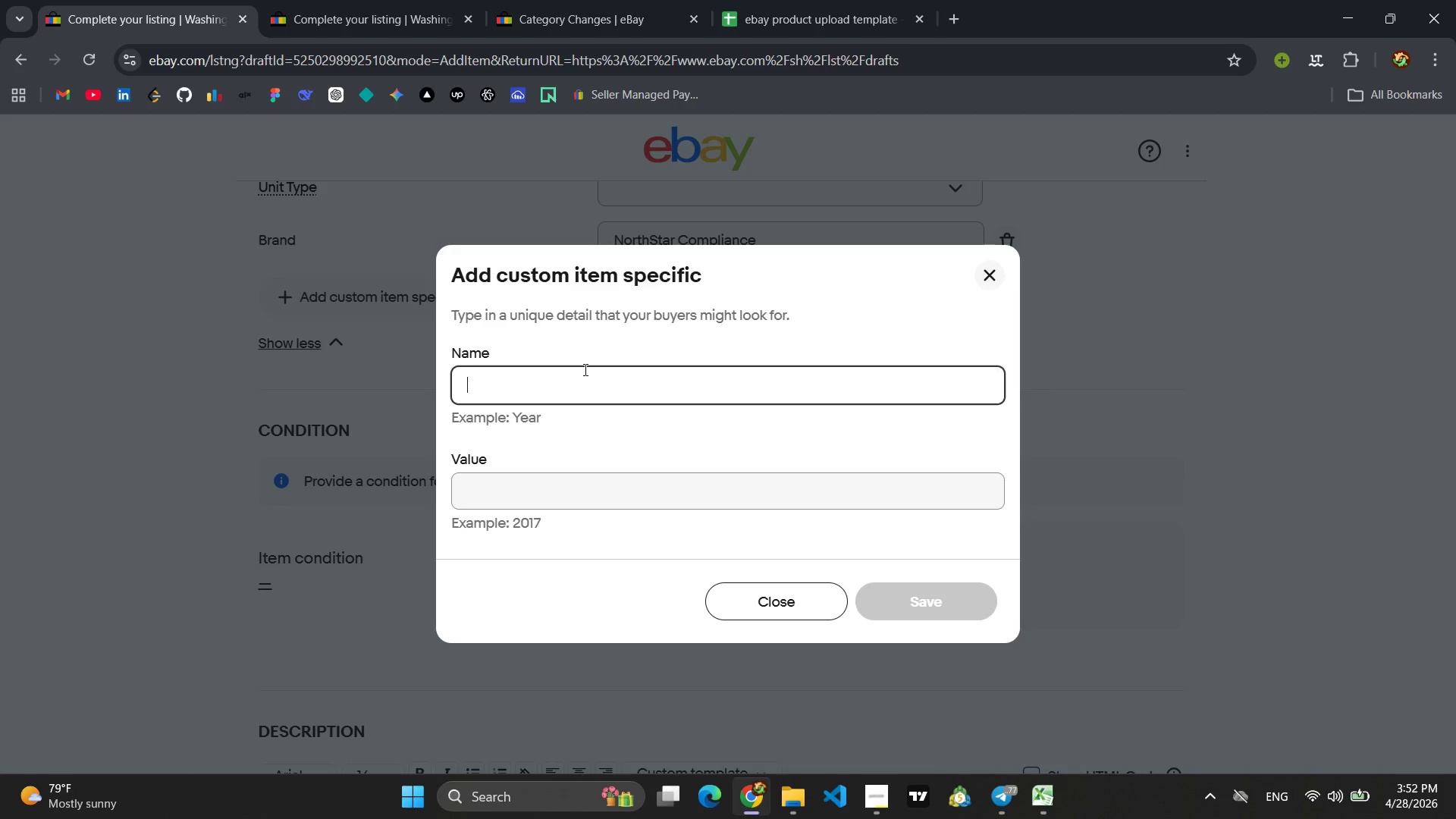 
key(Shift+ShiftLeft)
 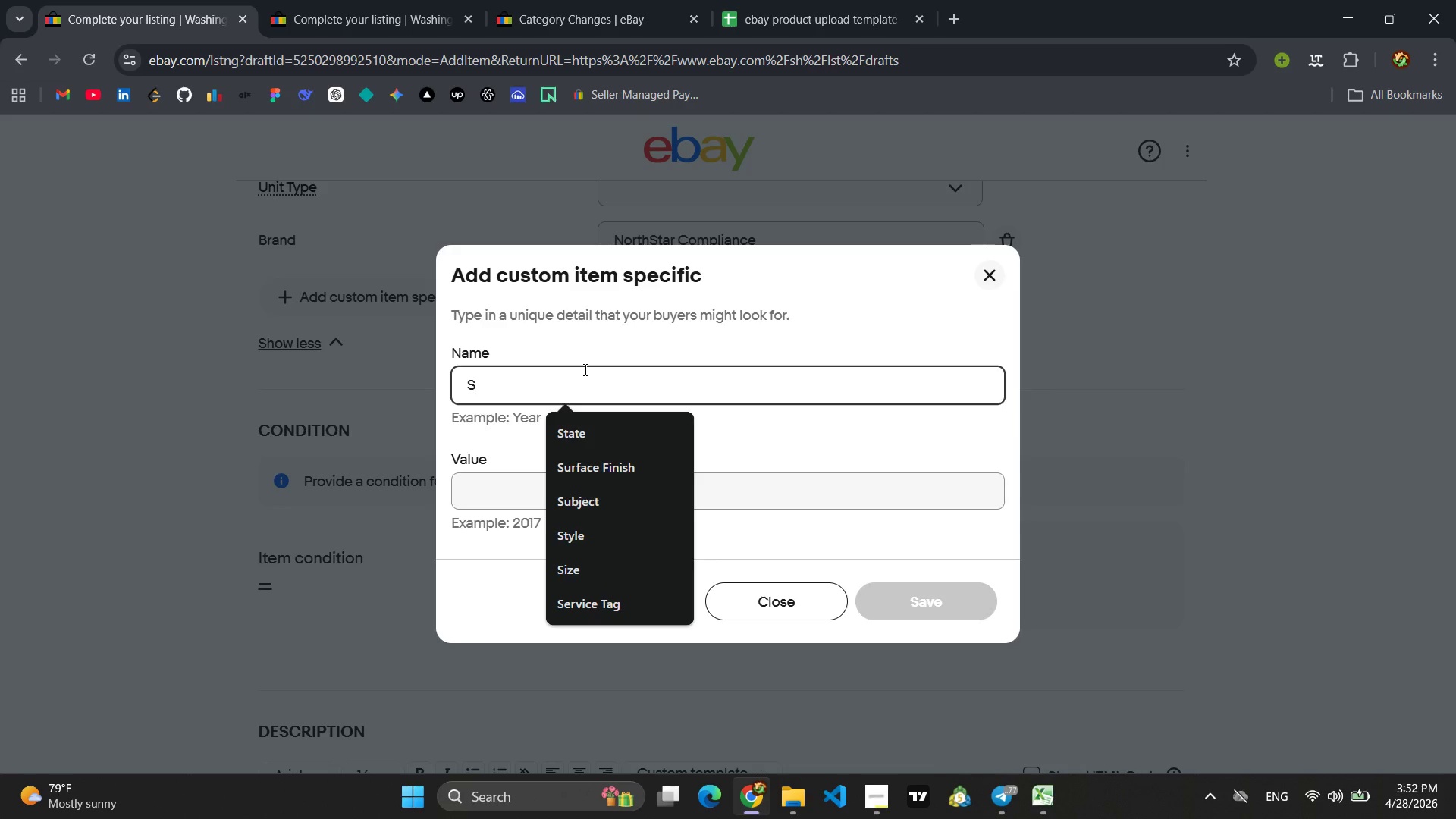 
key(Shift+S)
 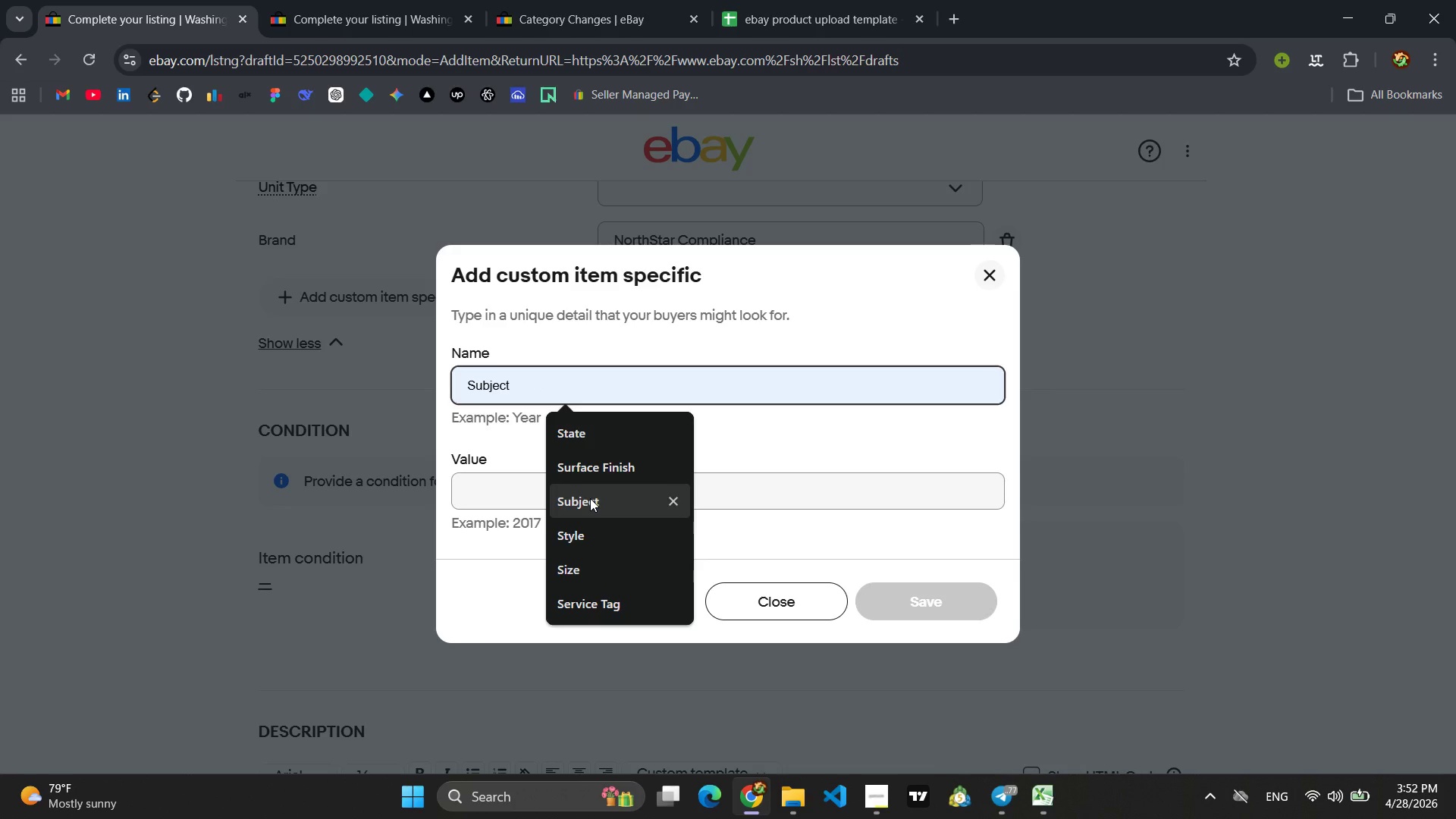 
wait(5.58)
 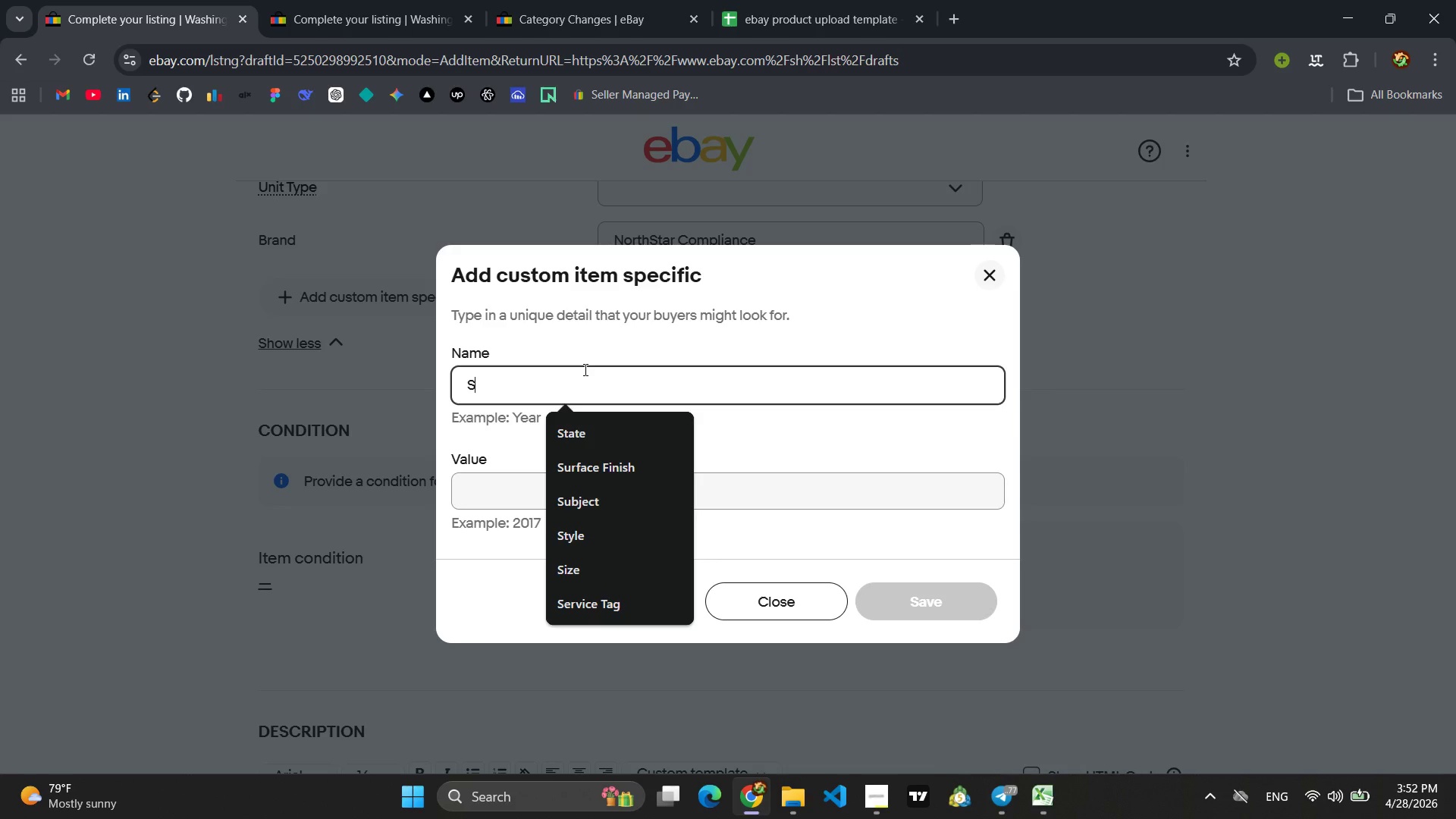 
left_click([590, 498])
 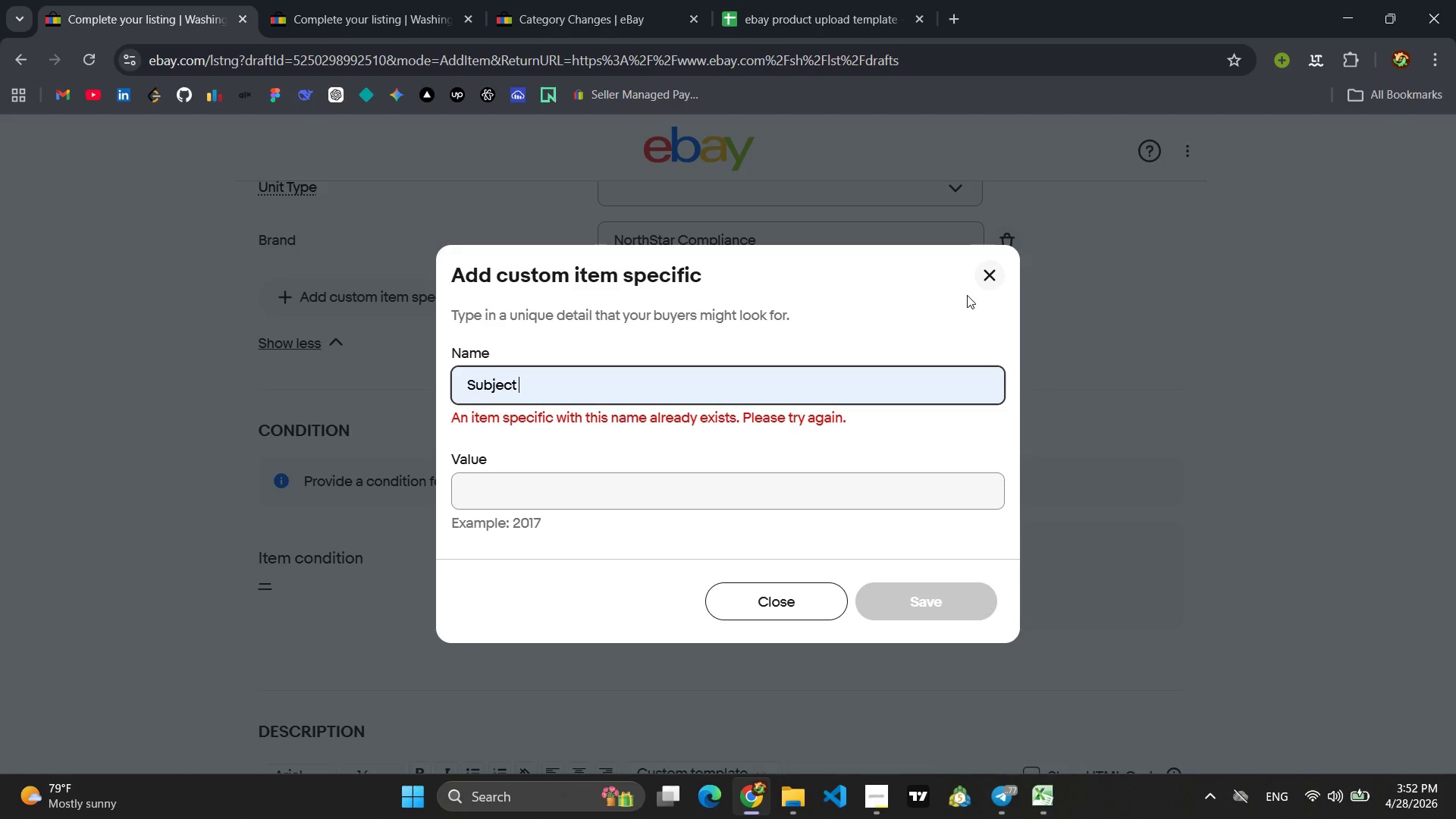 
left_click([988, 280])
 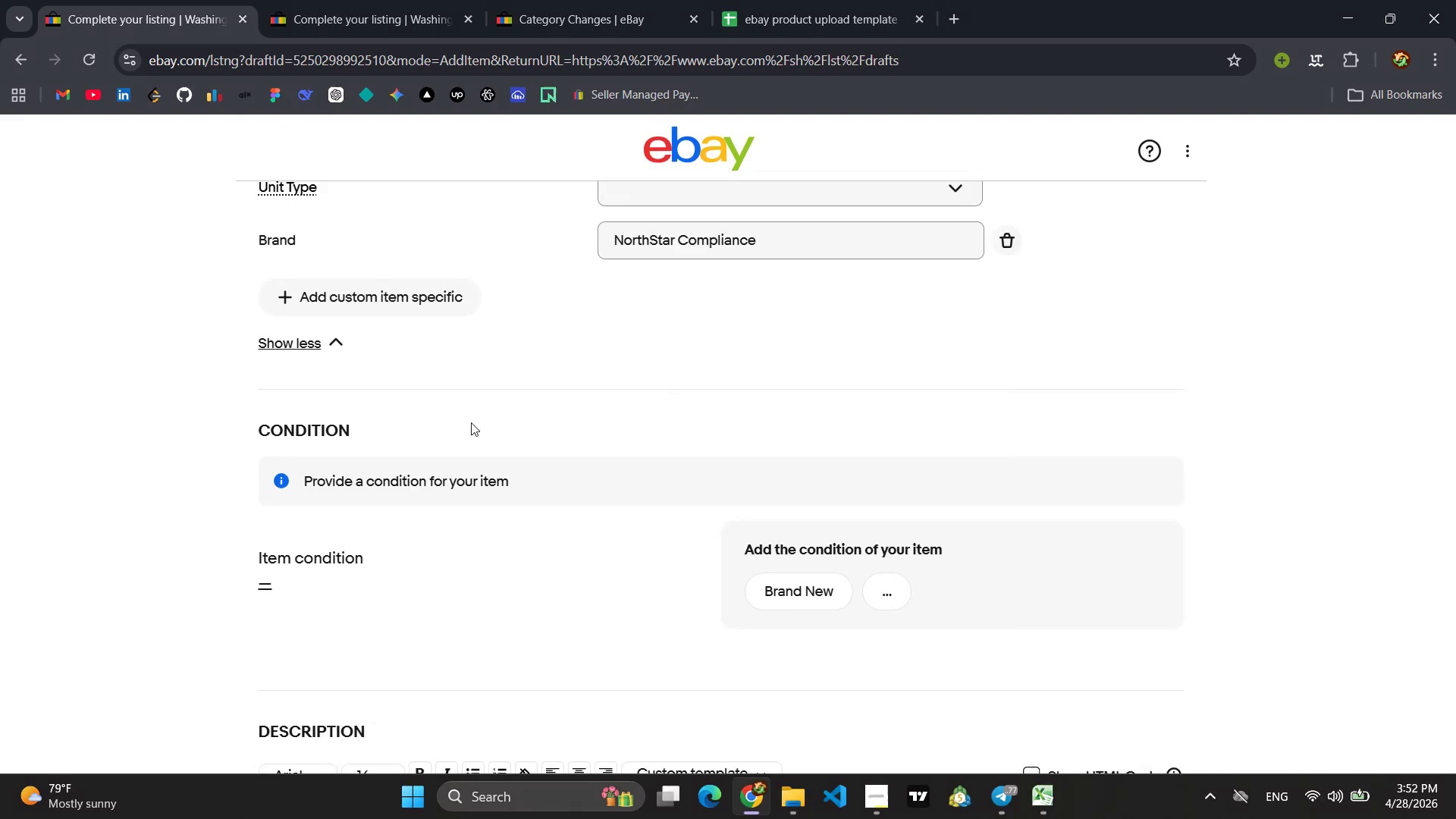 
scroll: coordinate [660, 364], scroll_direction: up, amount: 14.0
 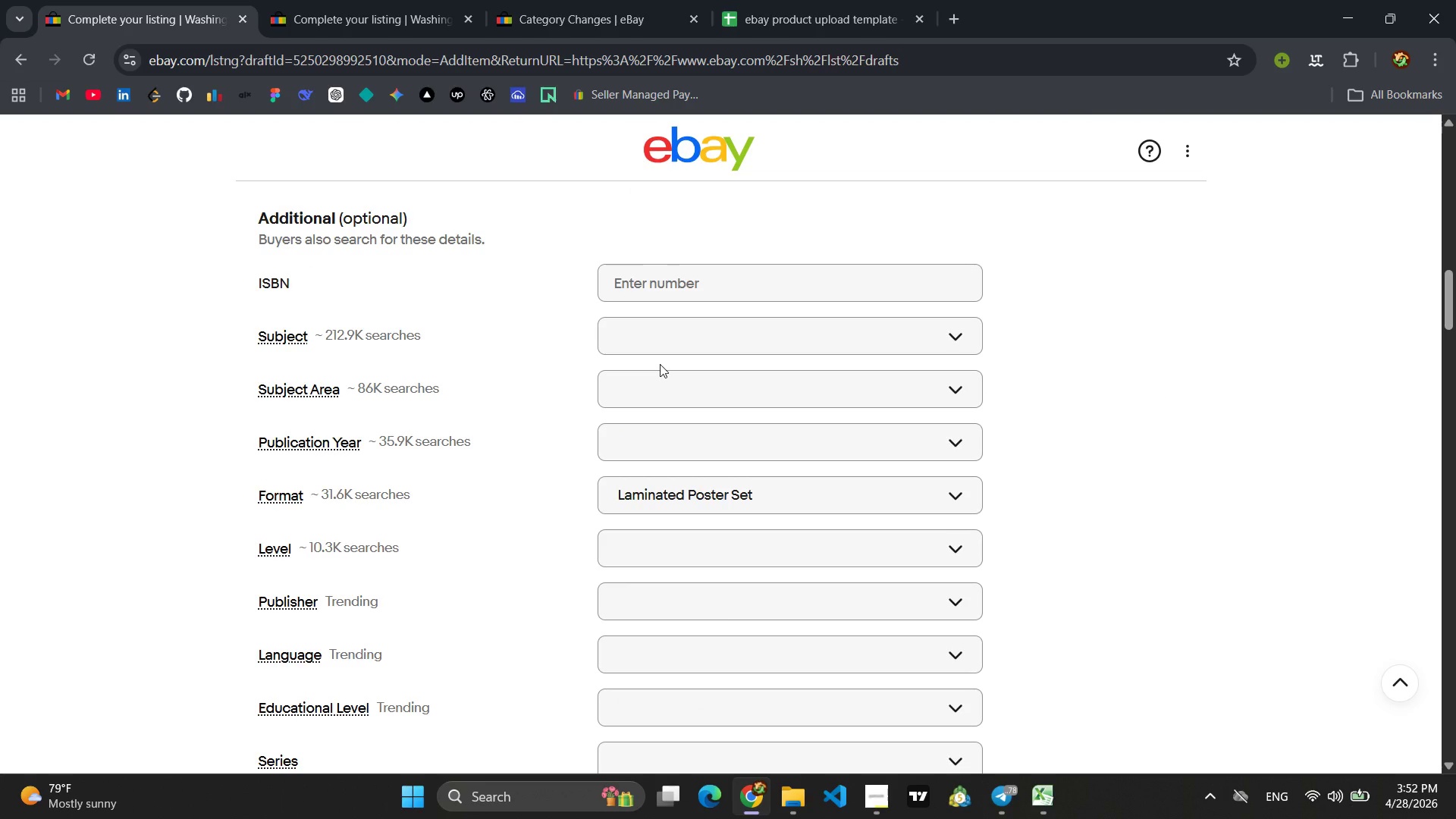 
left_click([708, 344])
 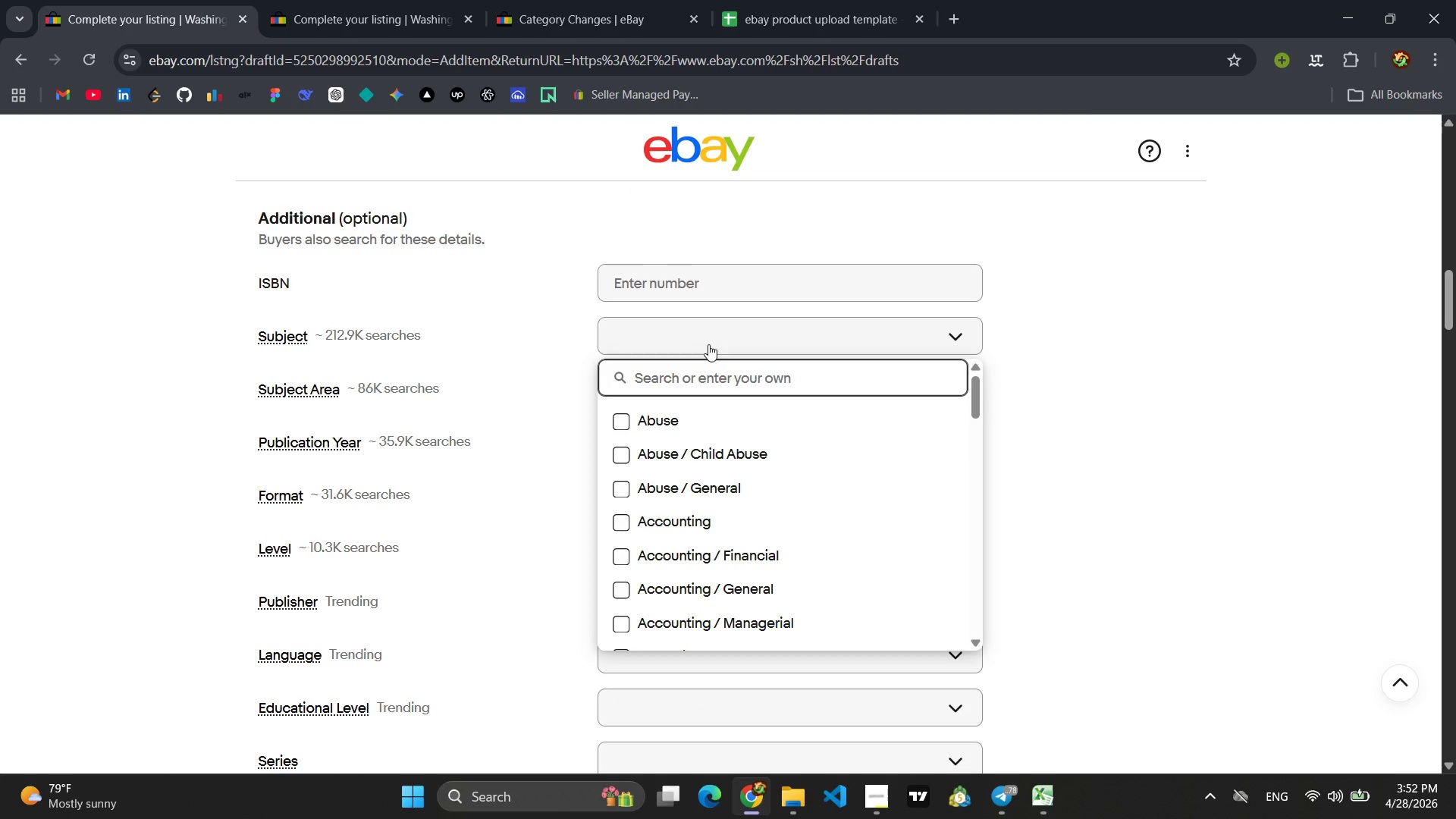 
type(Insurance Compliance )
 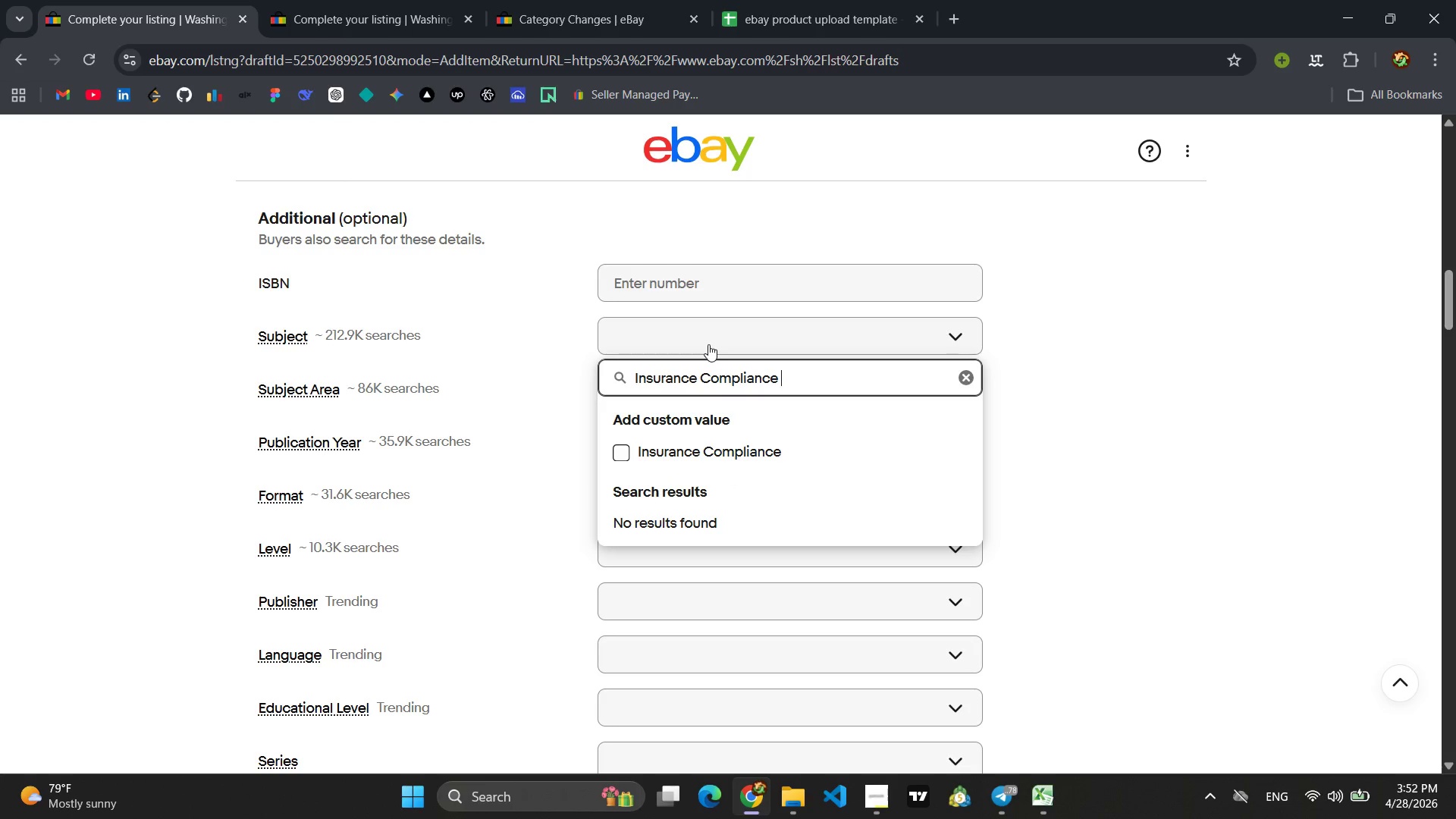 
key(Enter)
 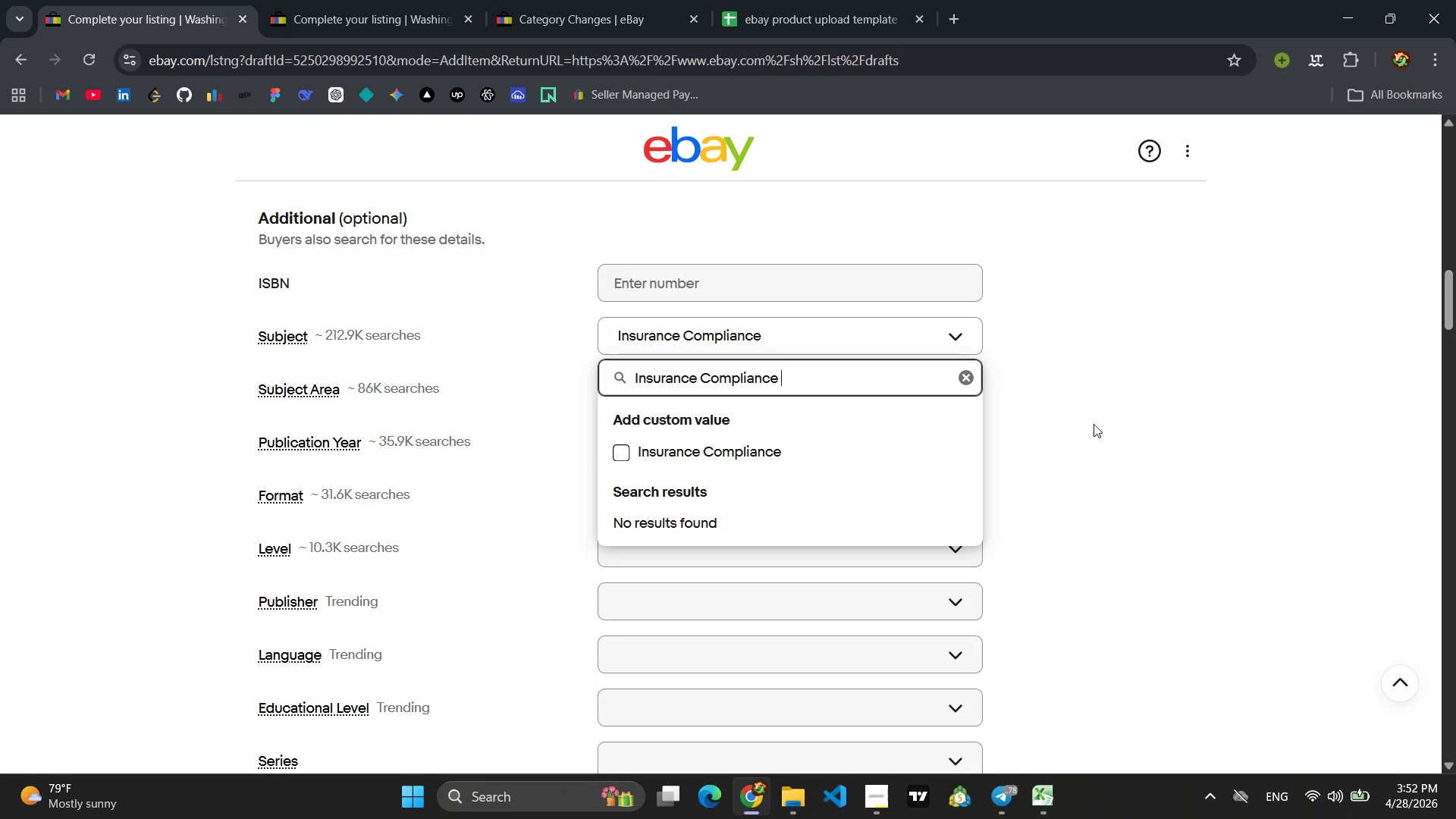 
left_click([1142, 440])
 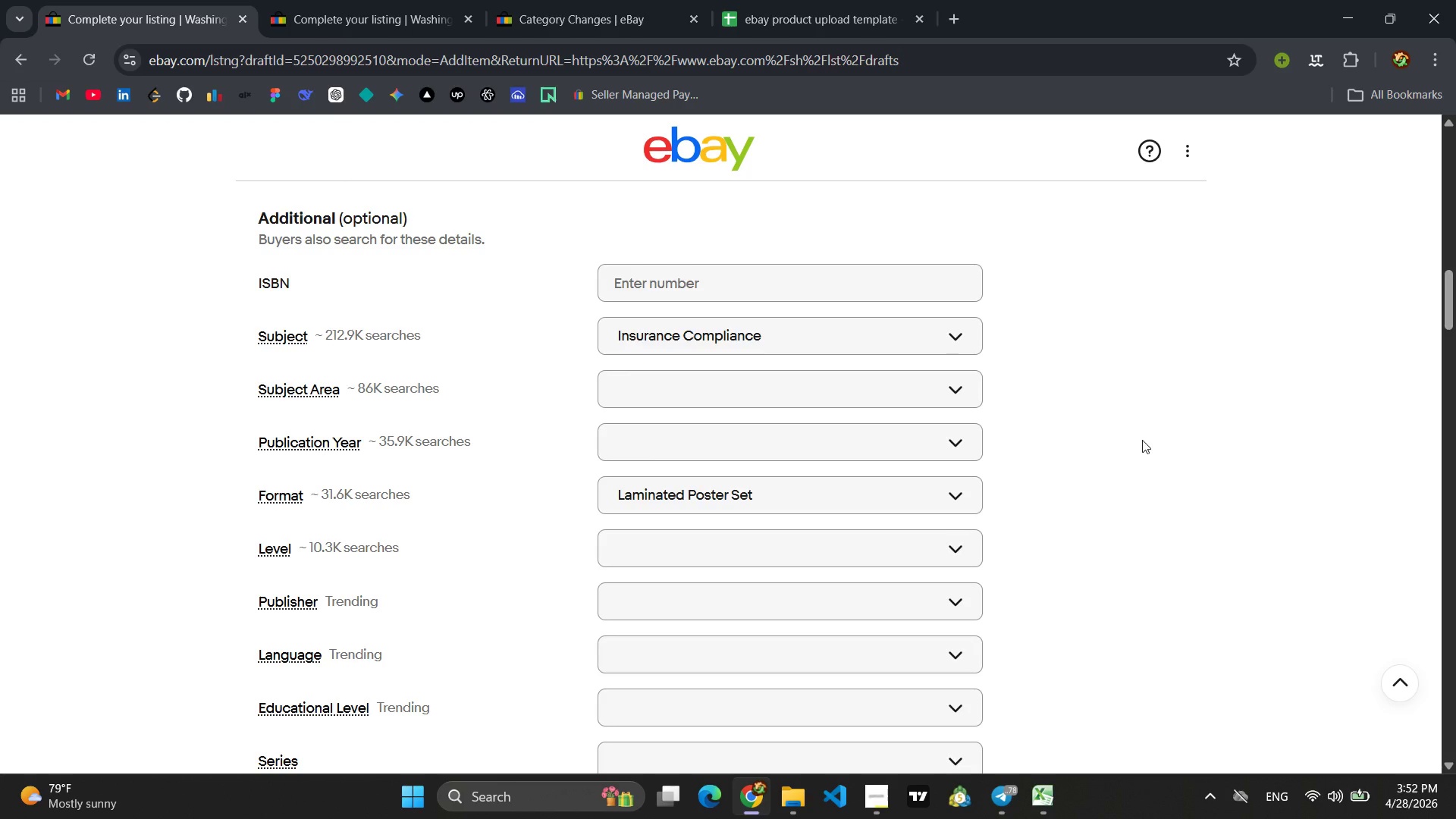 
scroll: coordinate [1095, 475], scroll_direction: down, amount: 3.0
 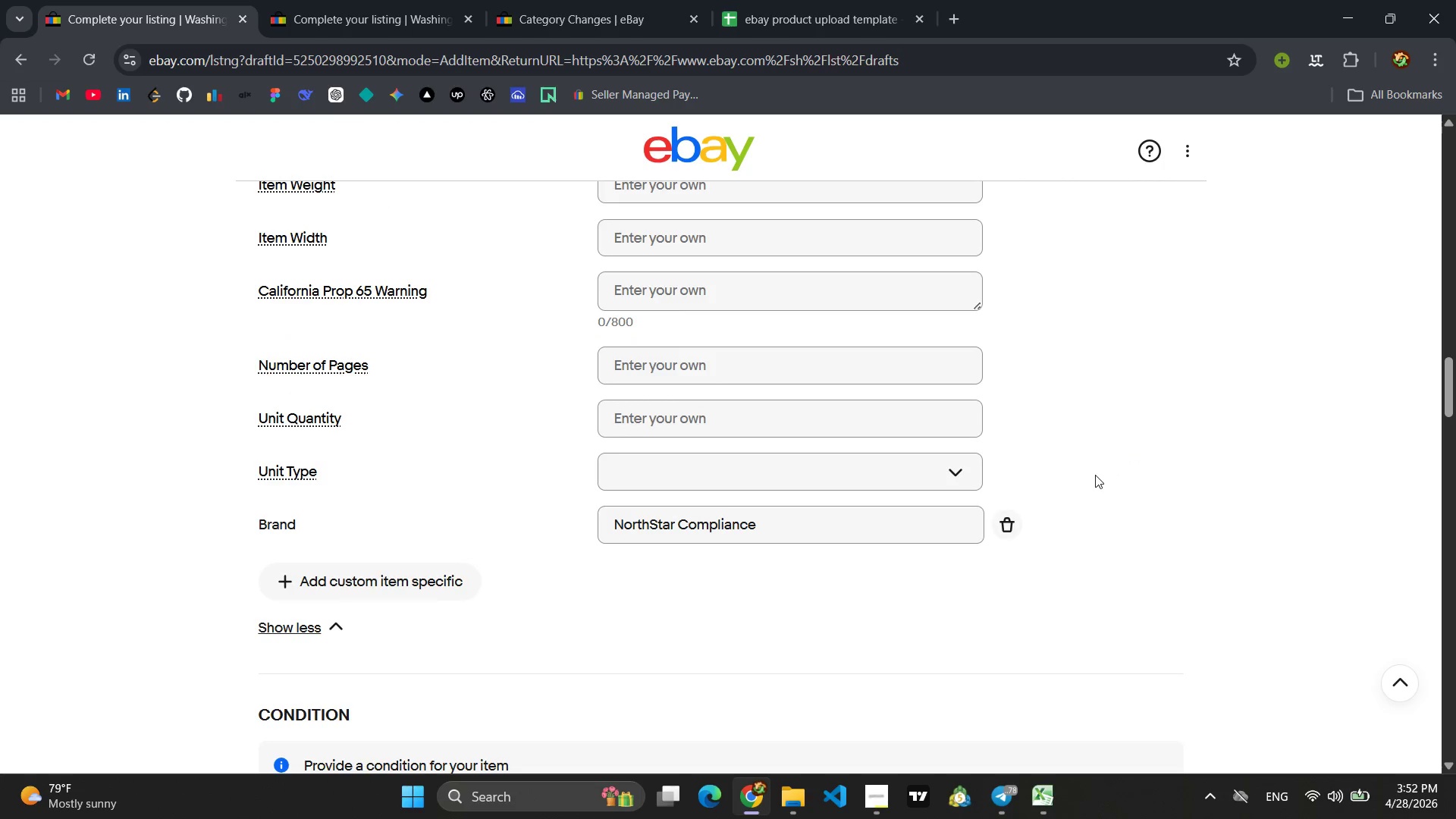 
left_click([374, 575])
 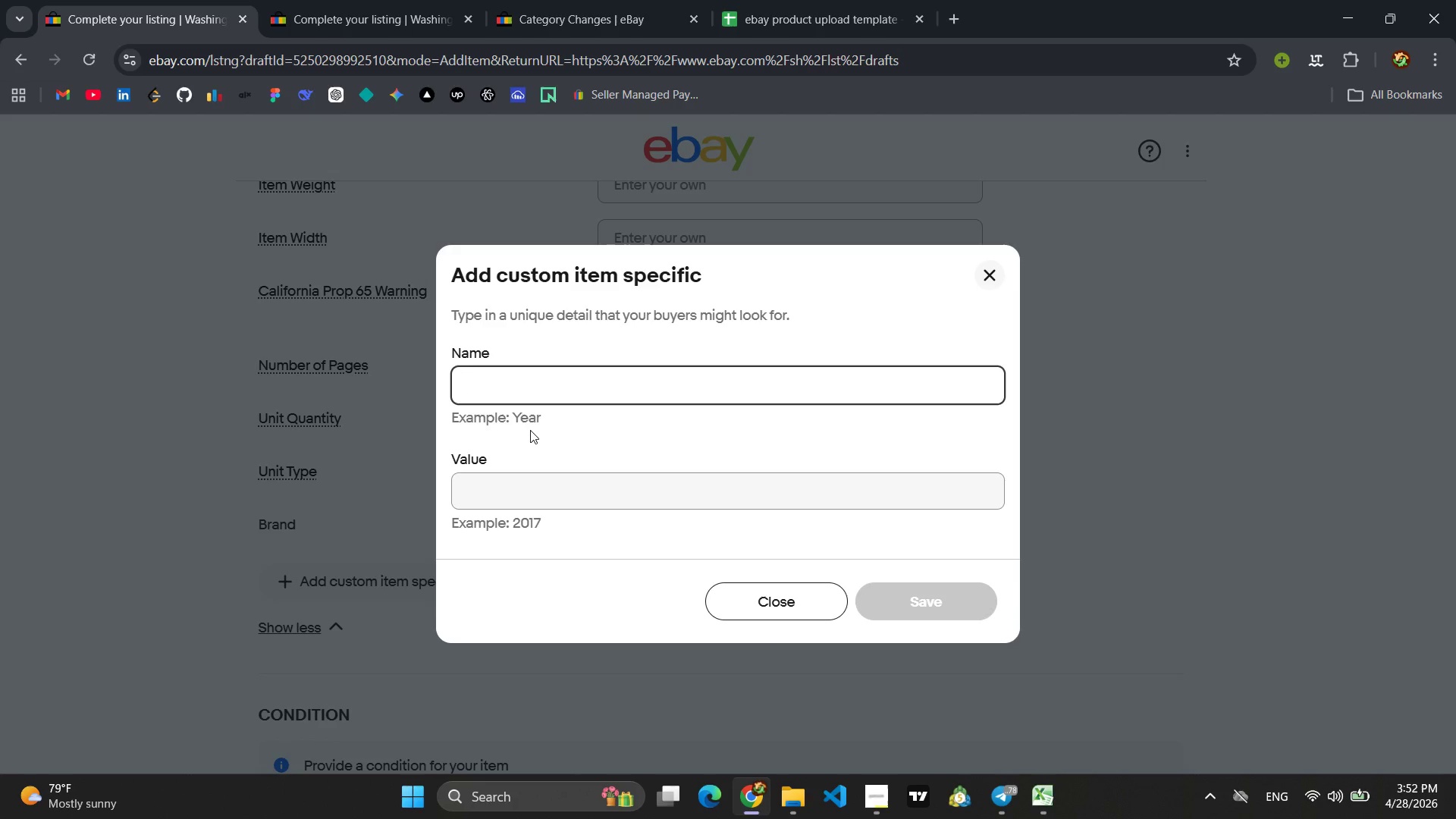 
type(State)
 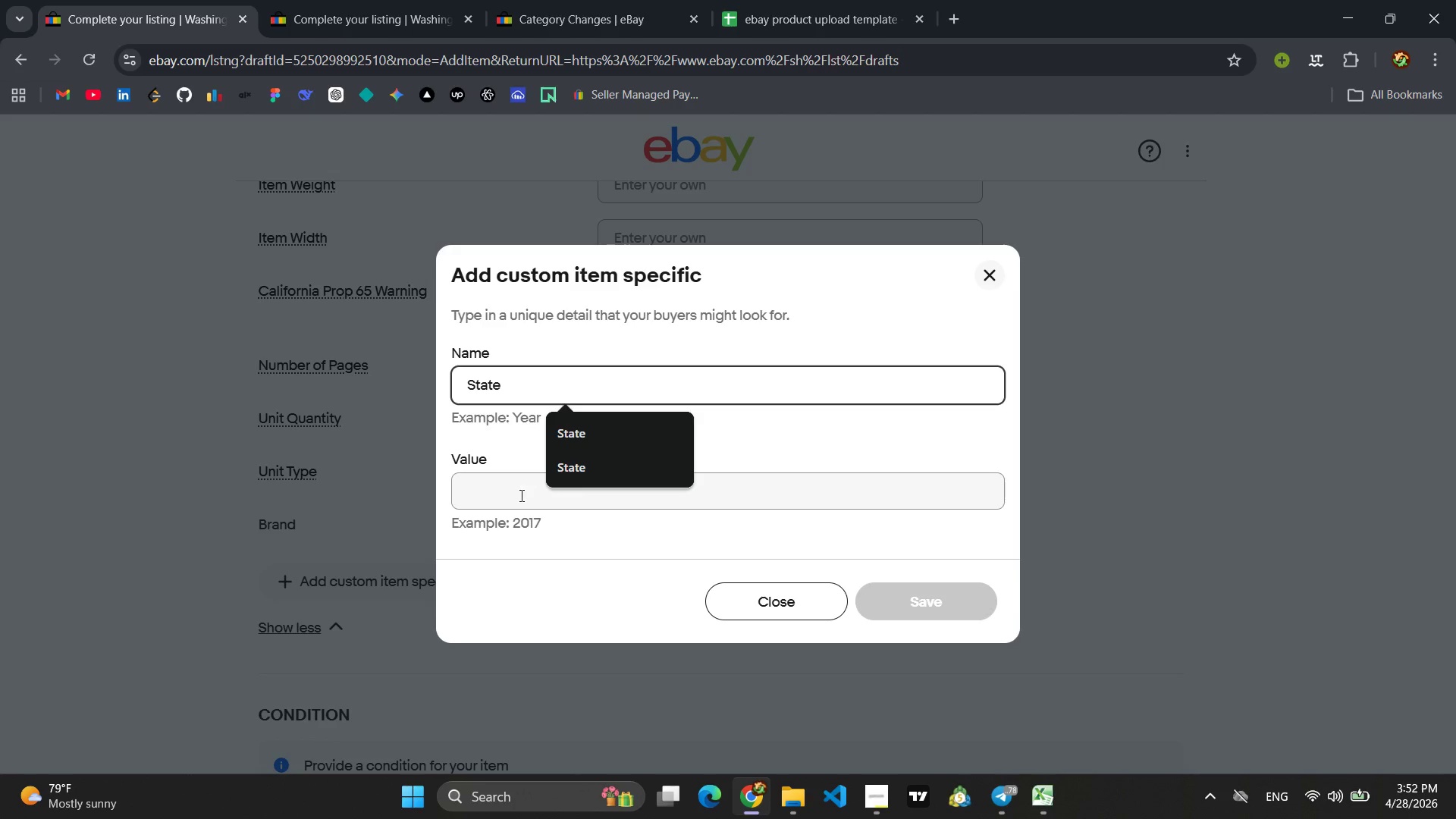 
left_click([519, 497])
 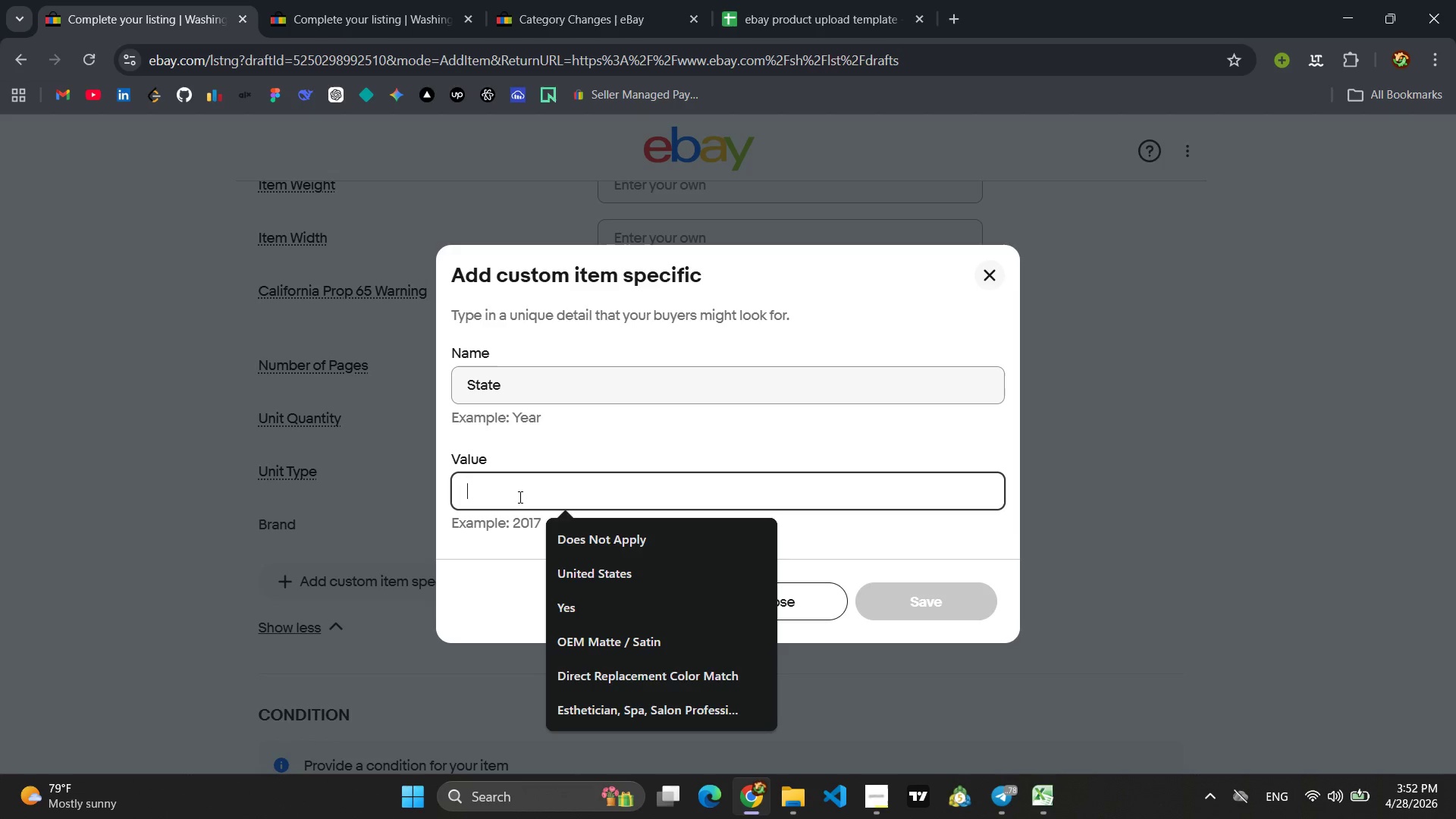 
type(Washingo)
key(Backspace)
type(ton )
 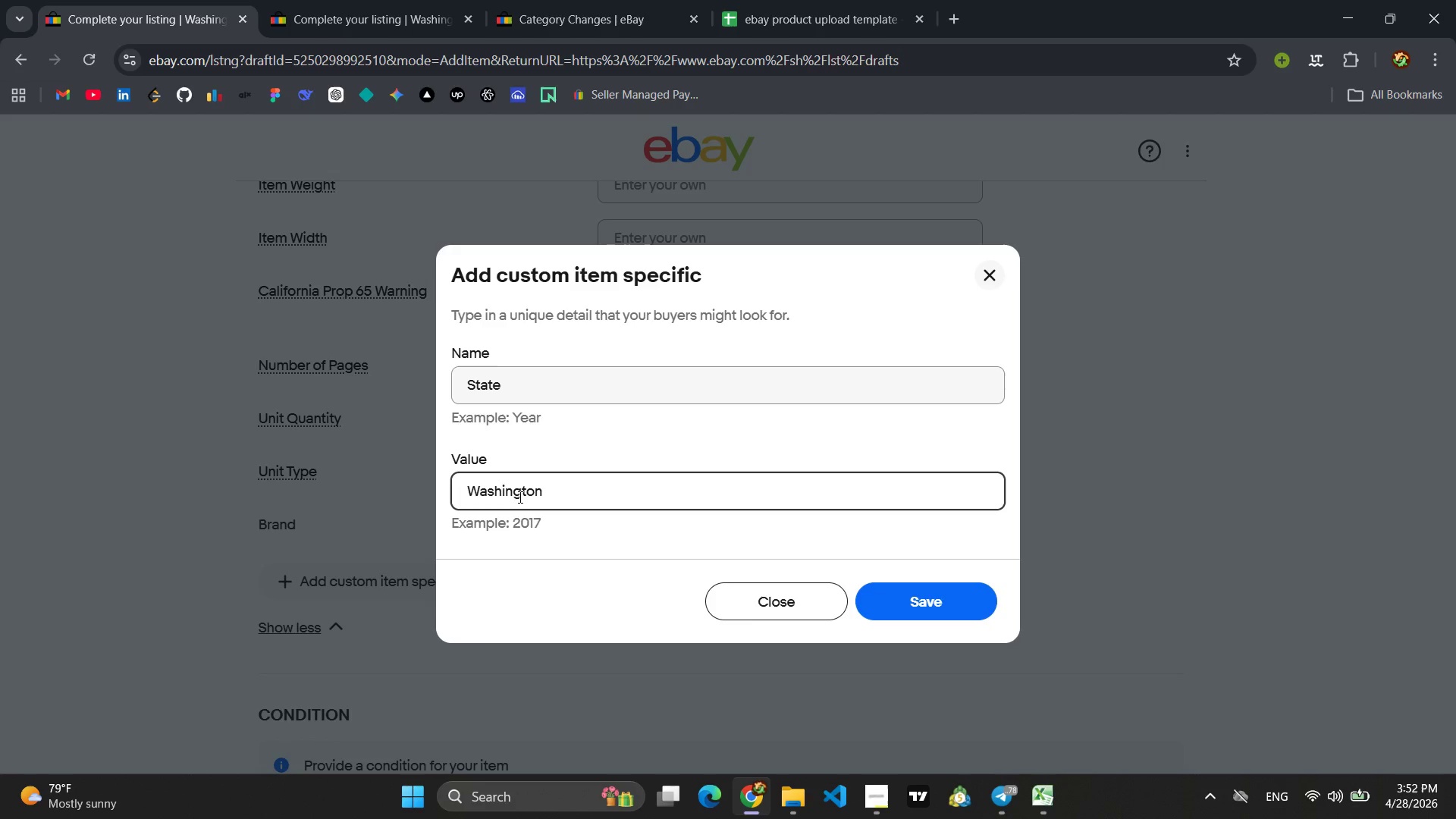 
key(Enter)
 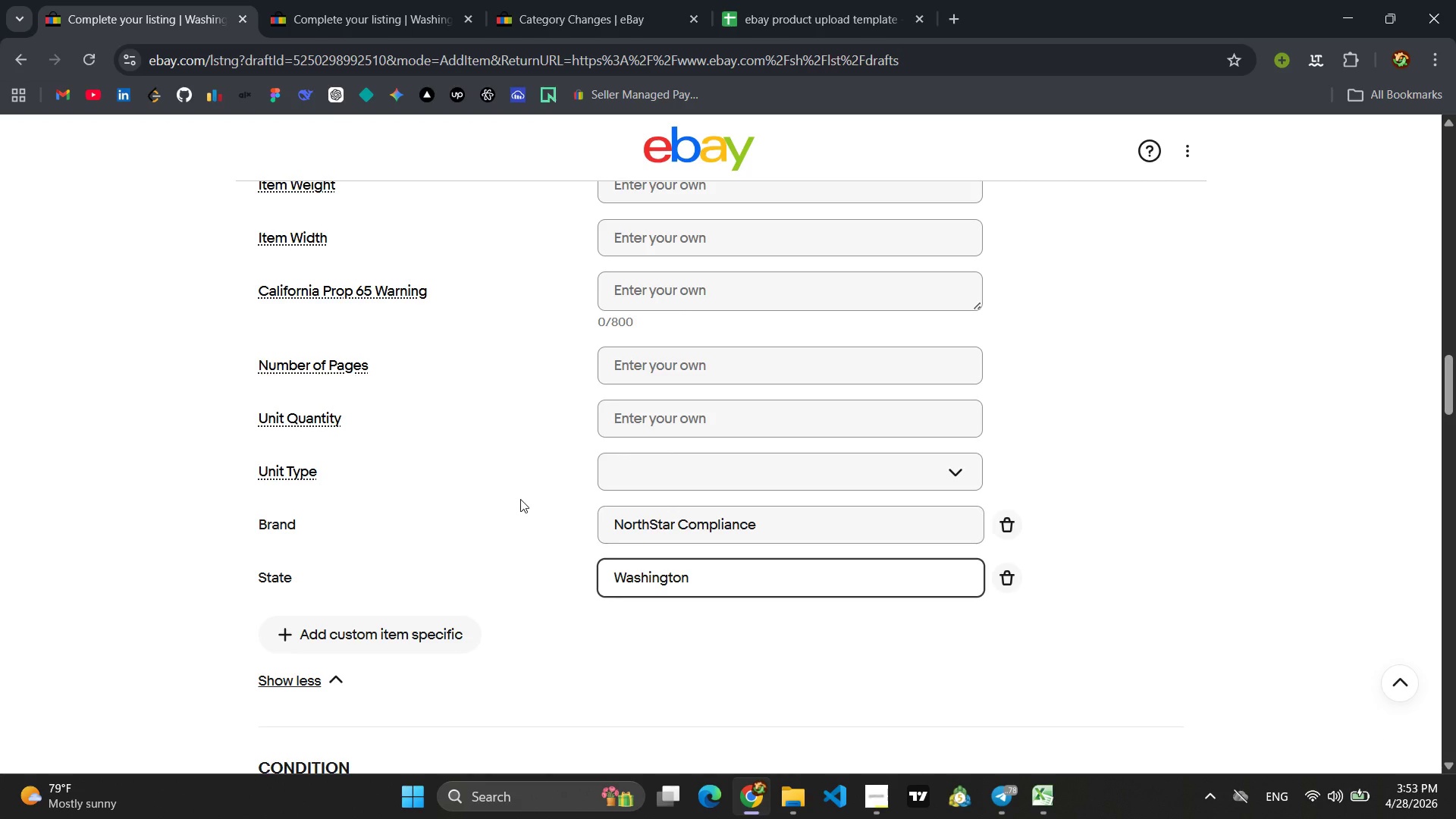 
scroll: coordinate [607, 538], scroll_direction: down, amount: 21.0
 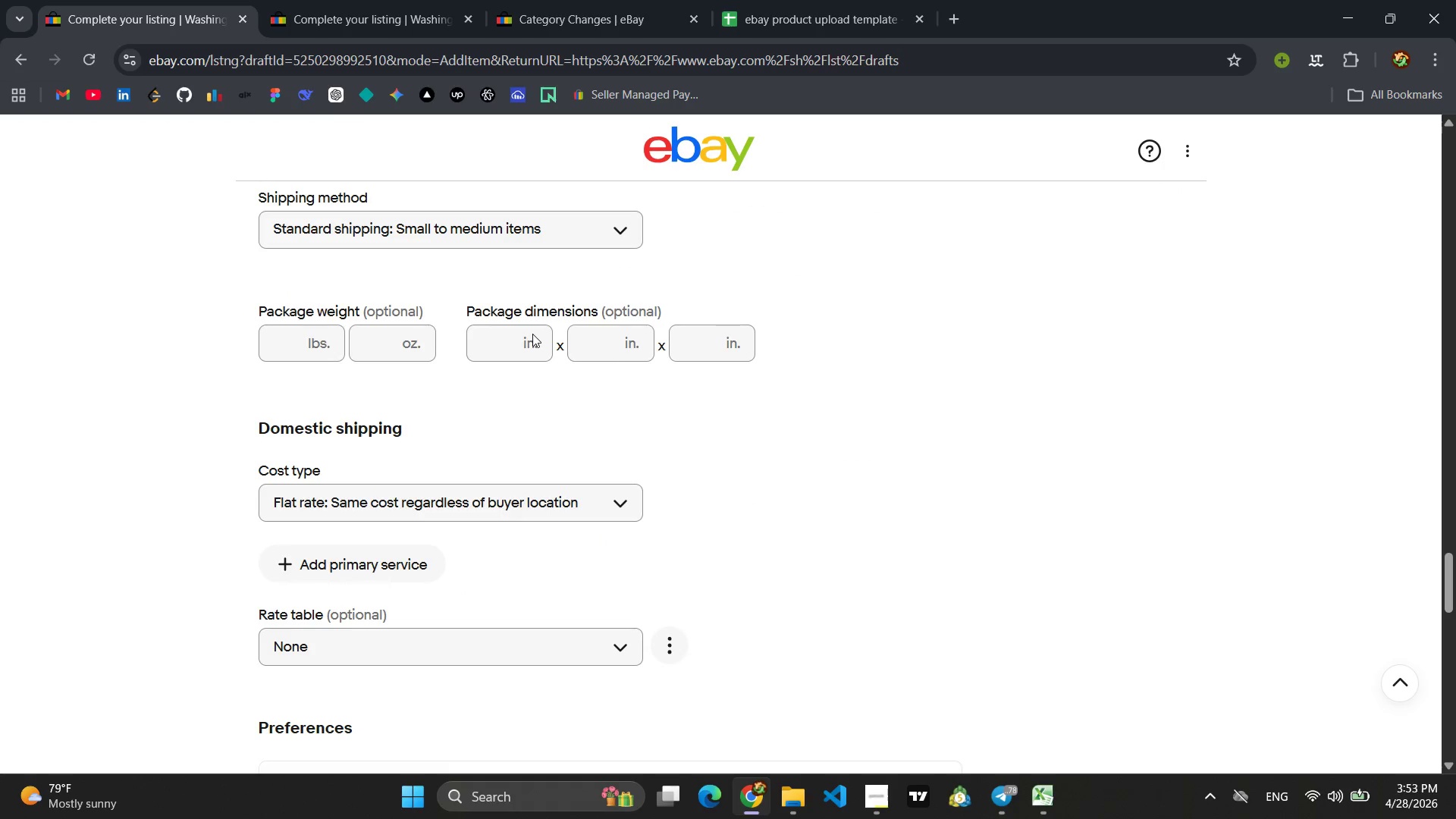 
left_click([503, 350])
 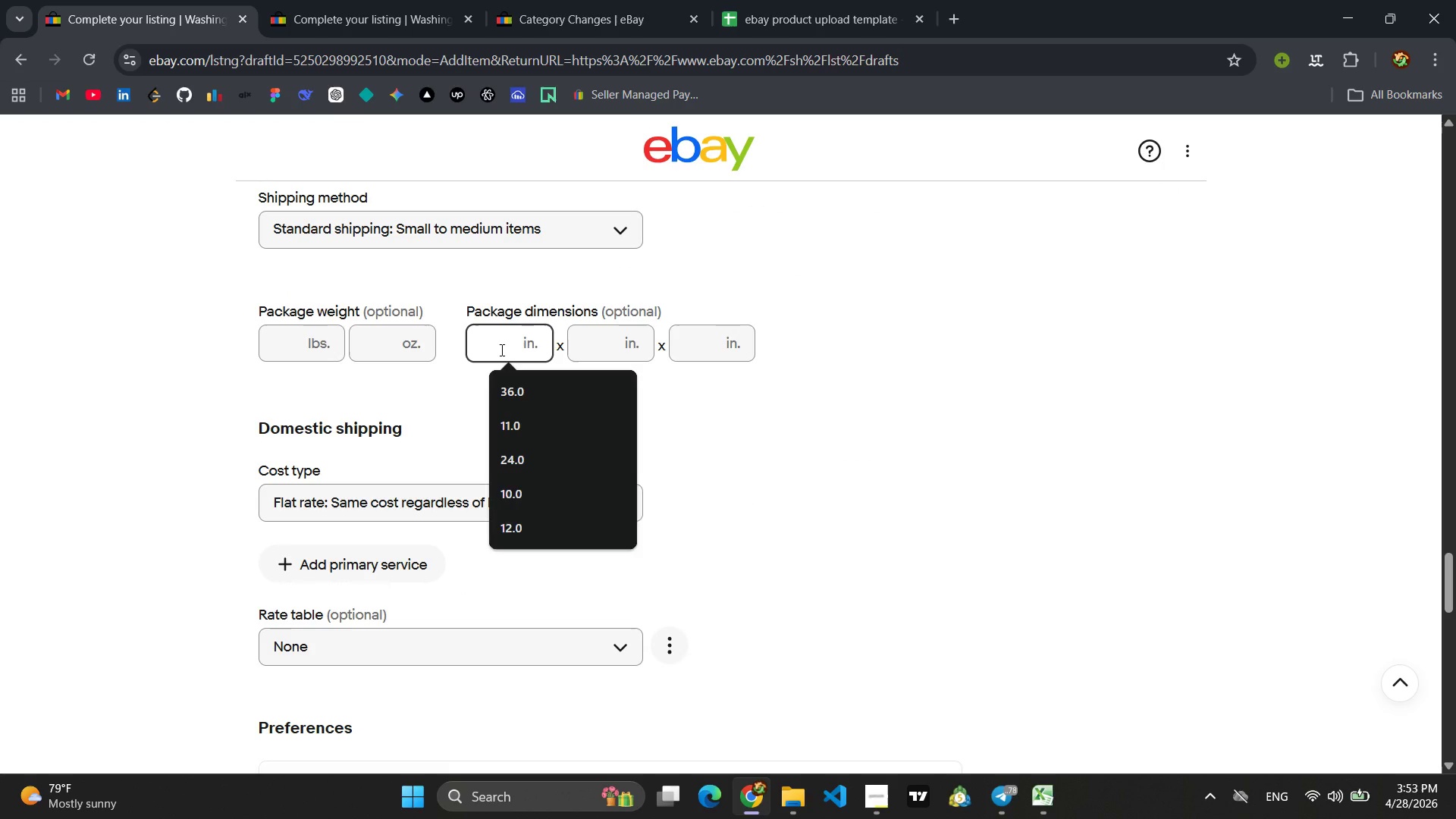 
type(3)
key(Backspace)
type(24)
 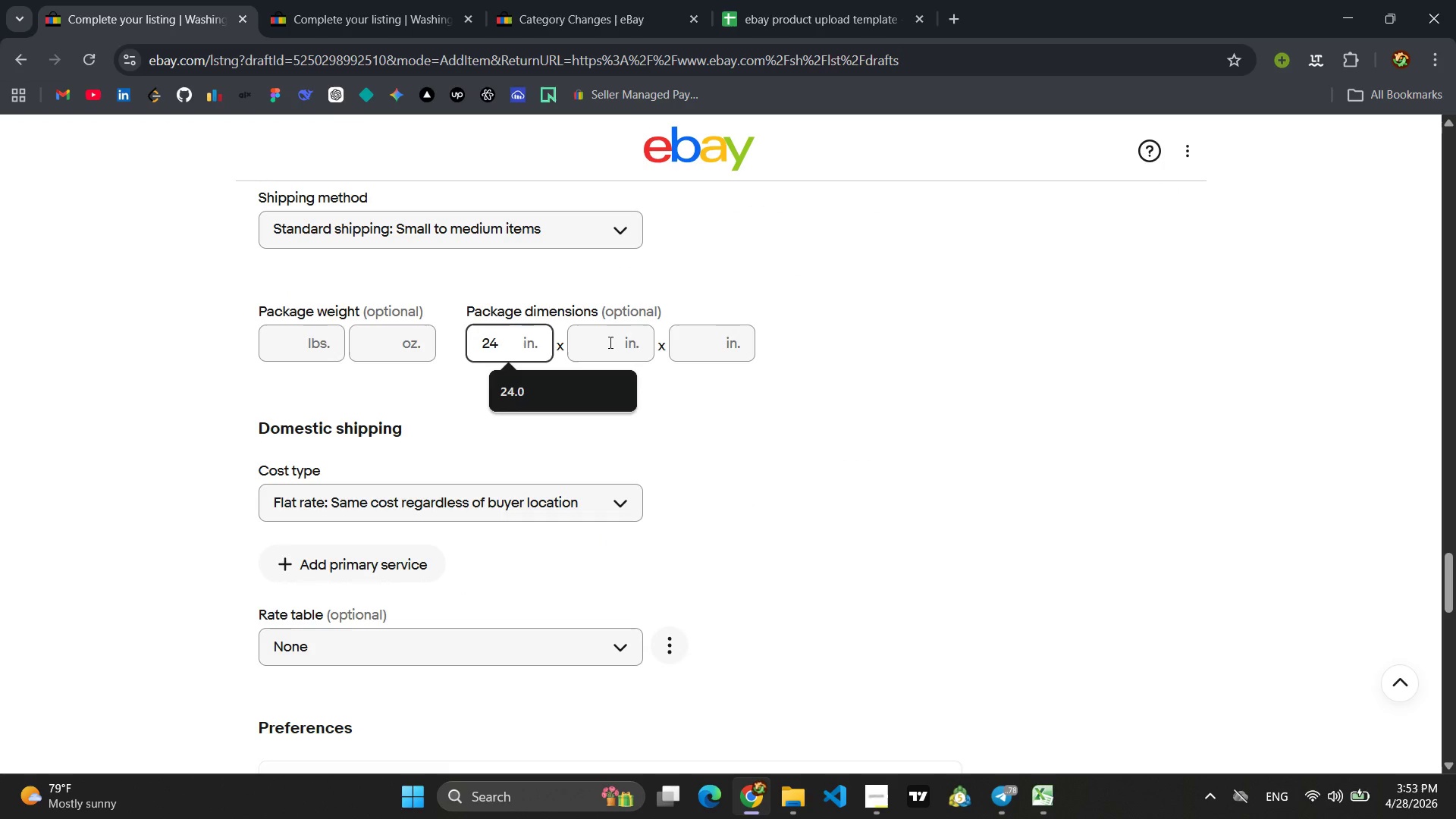 
left_click([609, 342])
 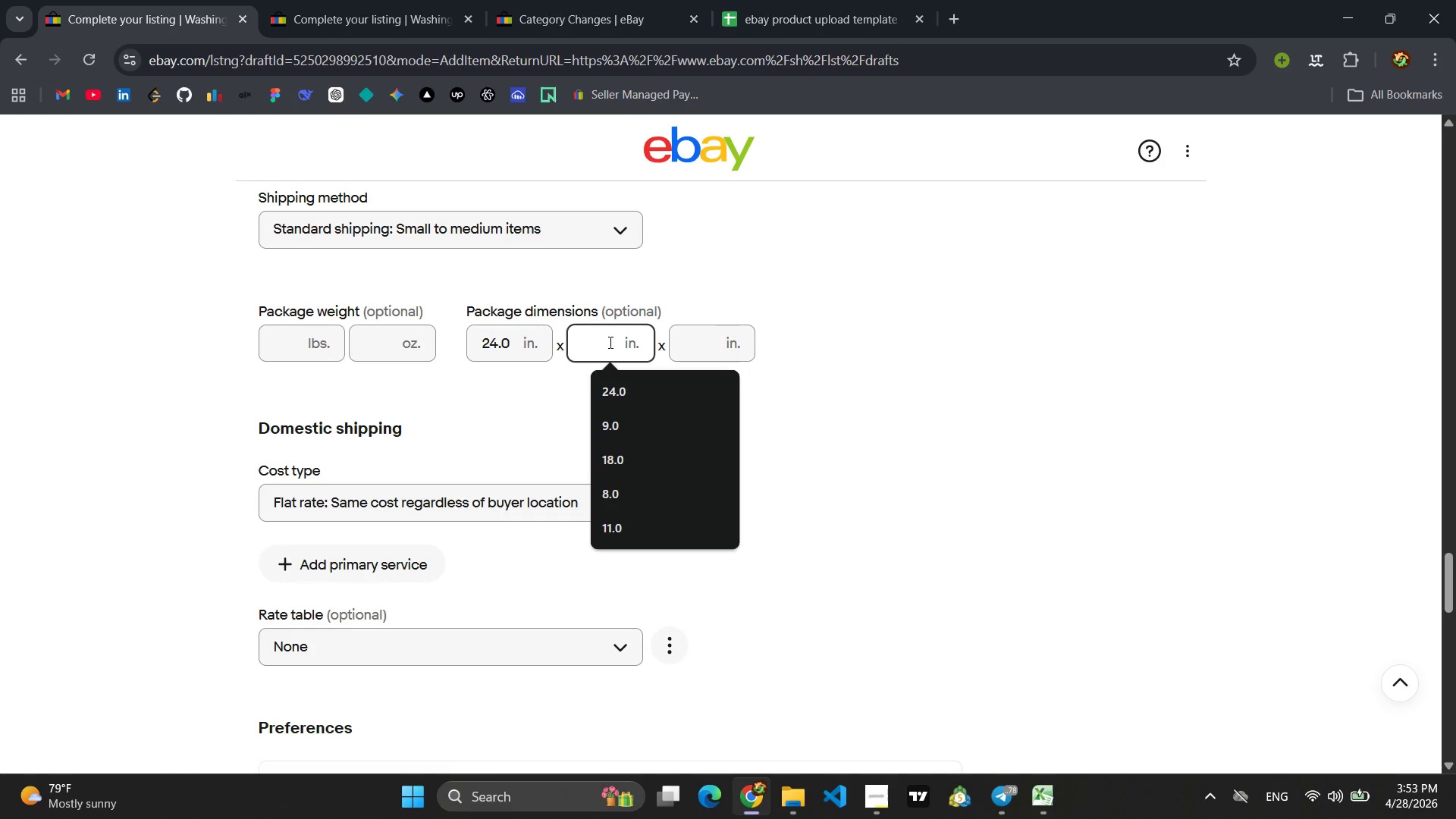 
type(18)
 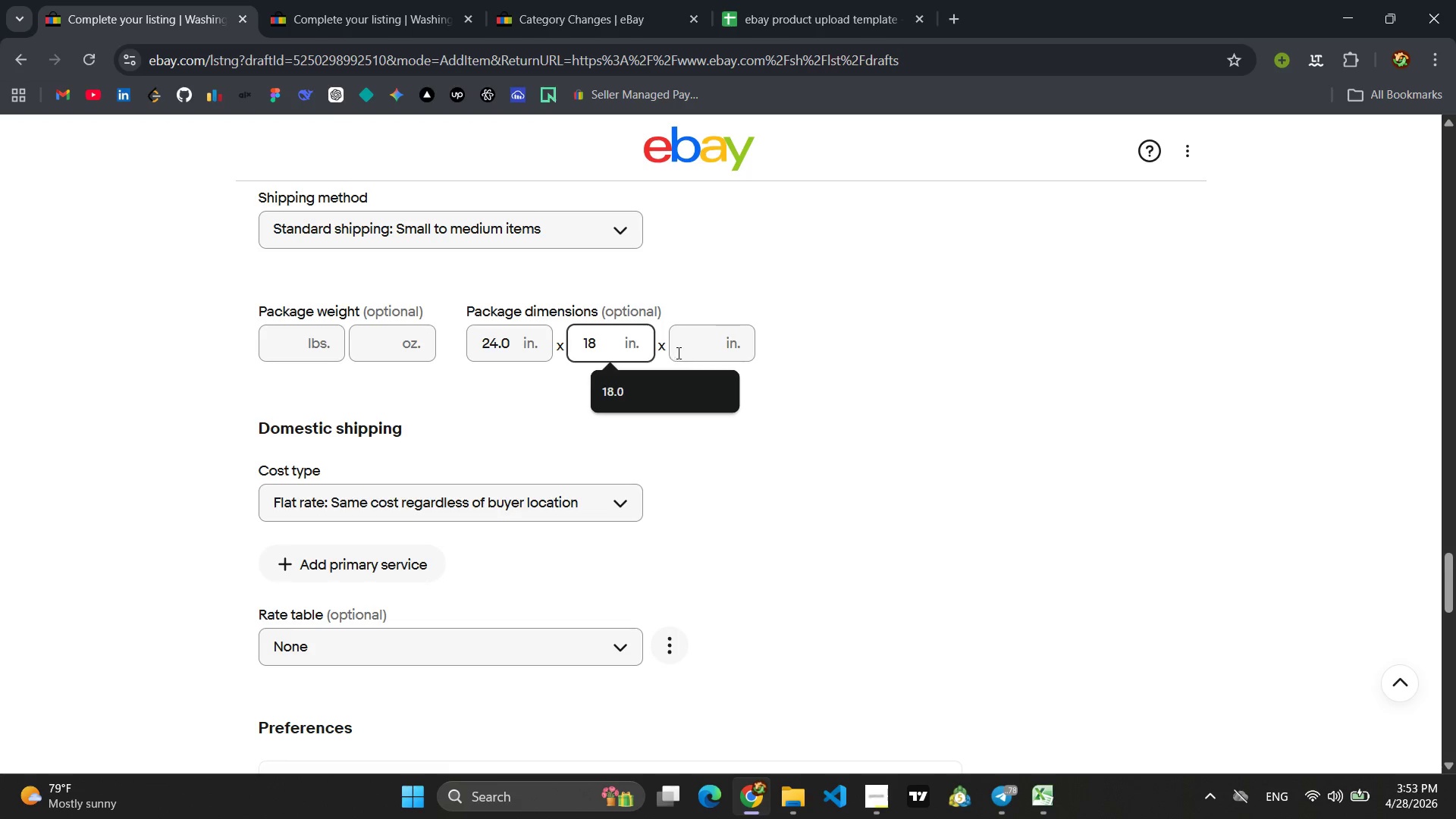 
left_click([679, 353])
 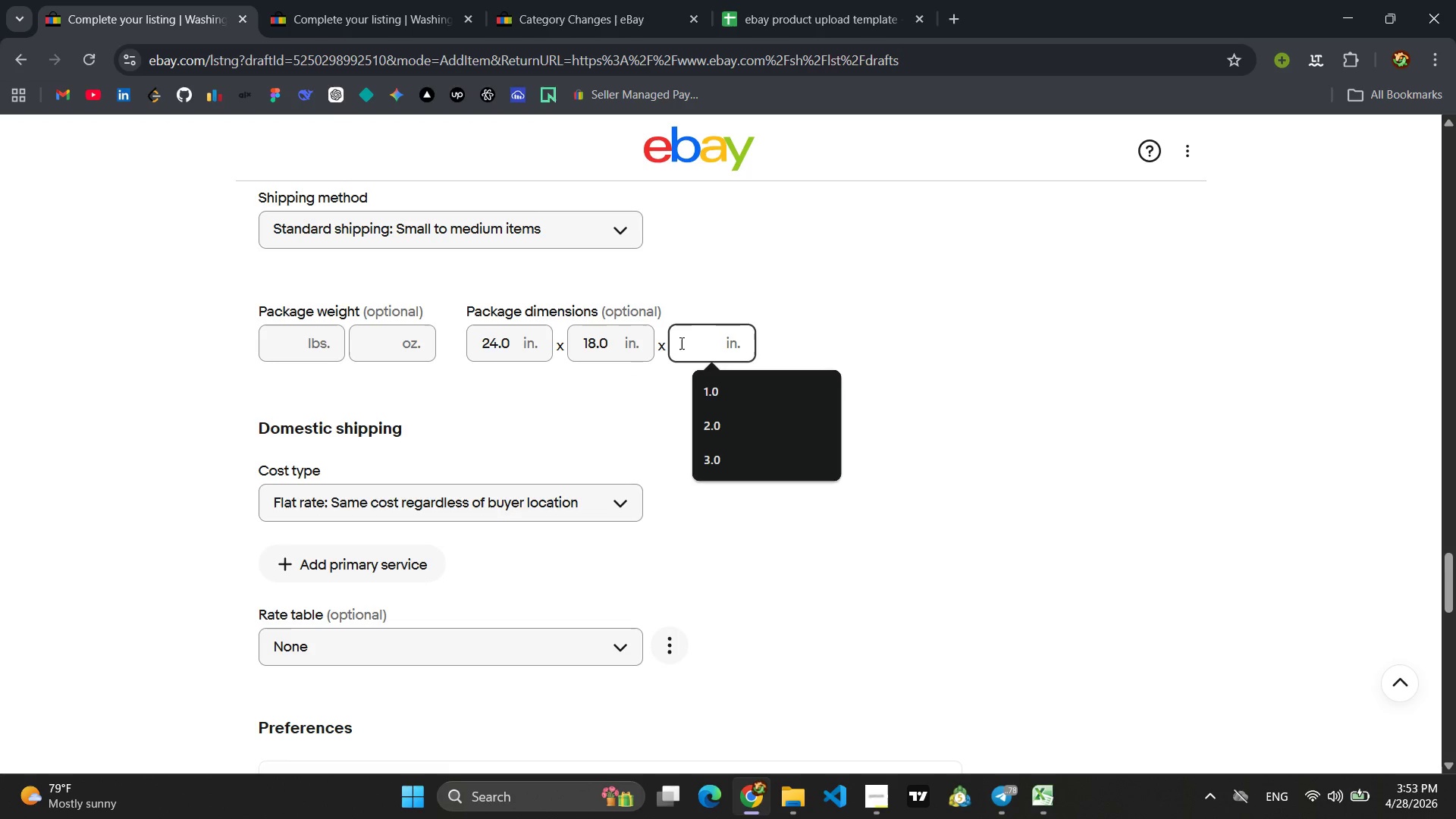 
key(1)
 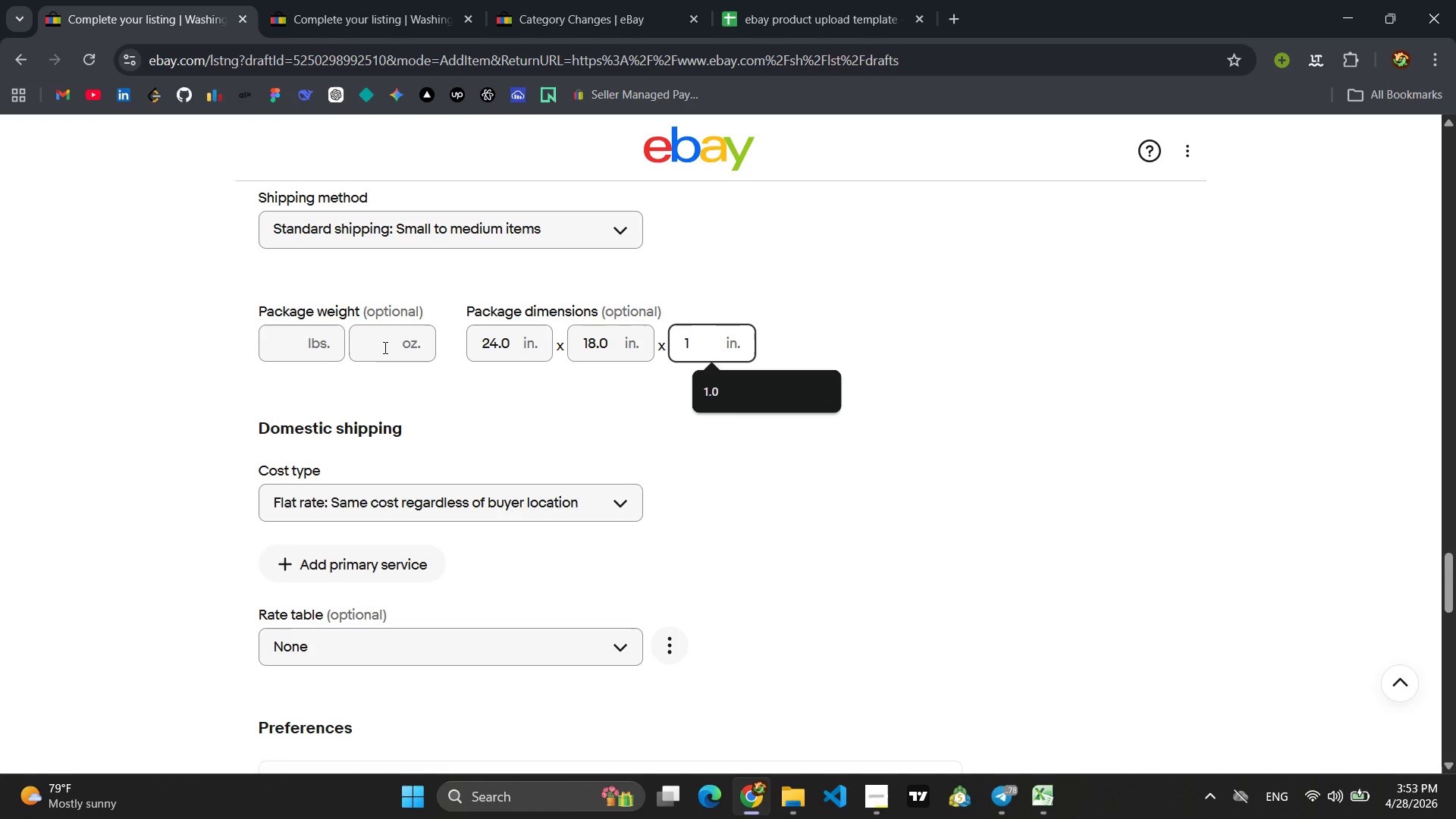 
scroll: coordinate [546, 423], scroll_direction: up, amount: 14.0
 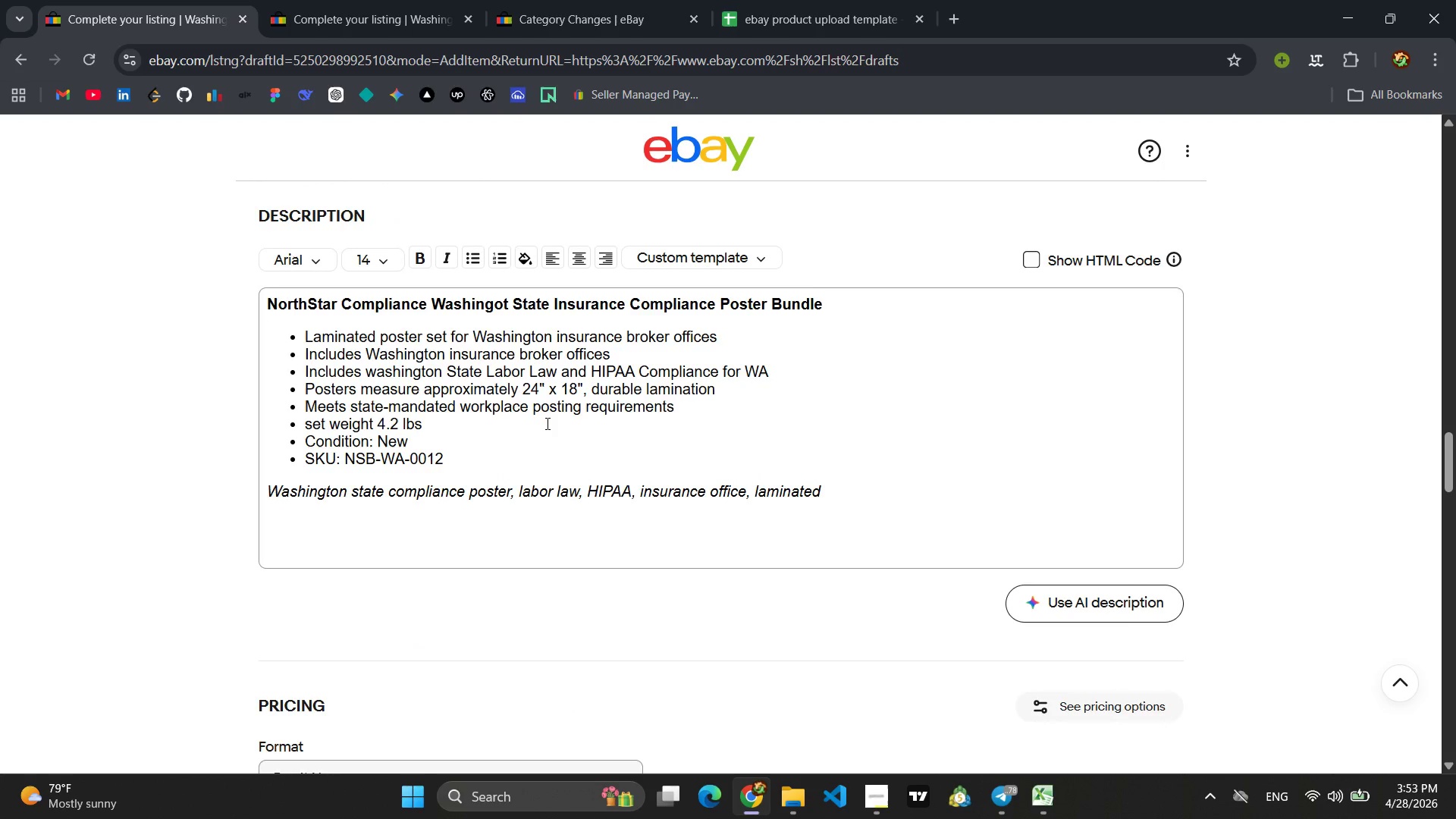 
scroll: coordinate [546, 423], scroll_direction: down, amount: 14.0
 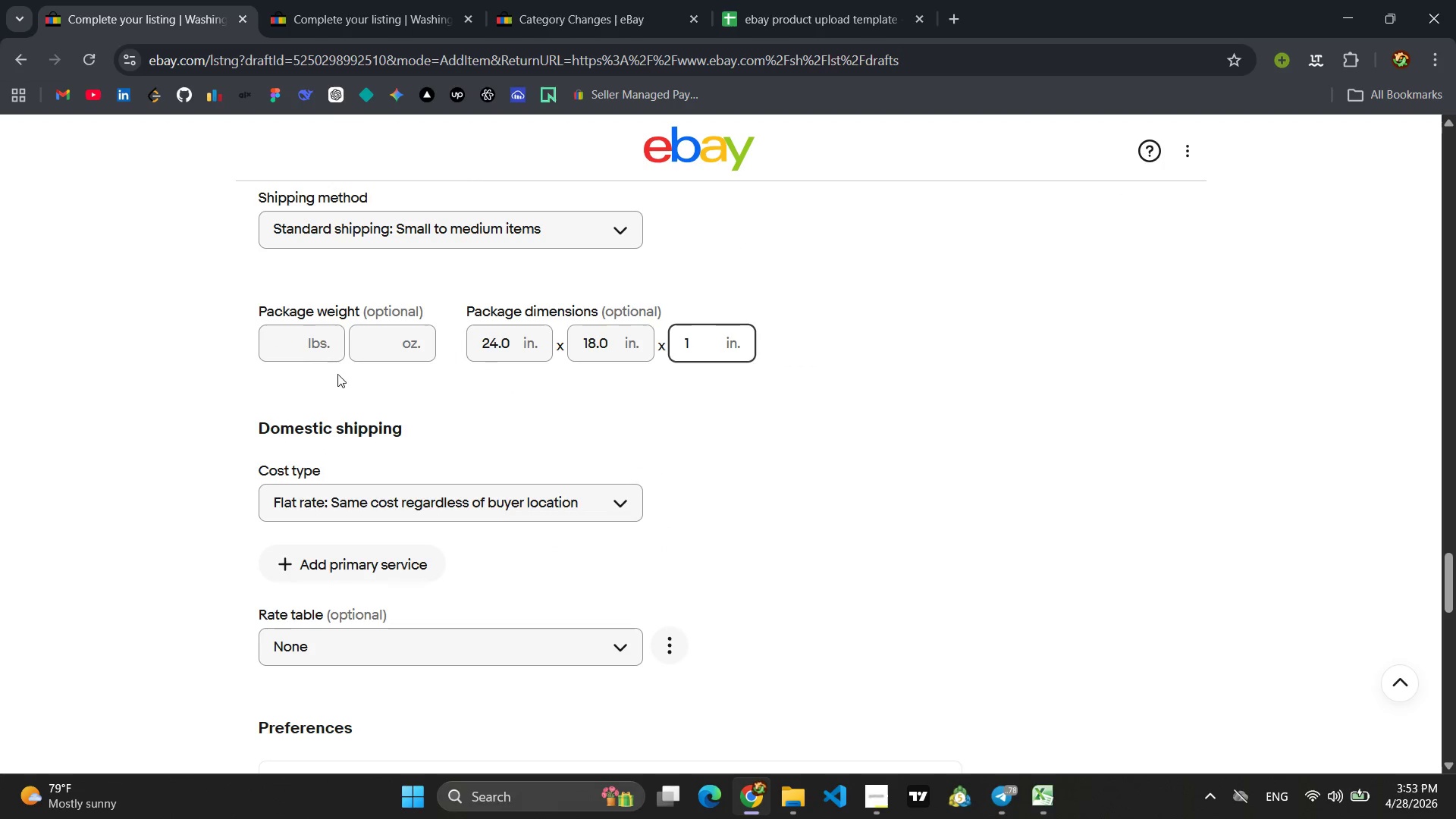 
left_click([291, 350])
 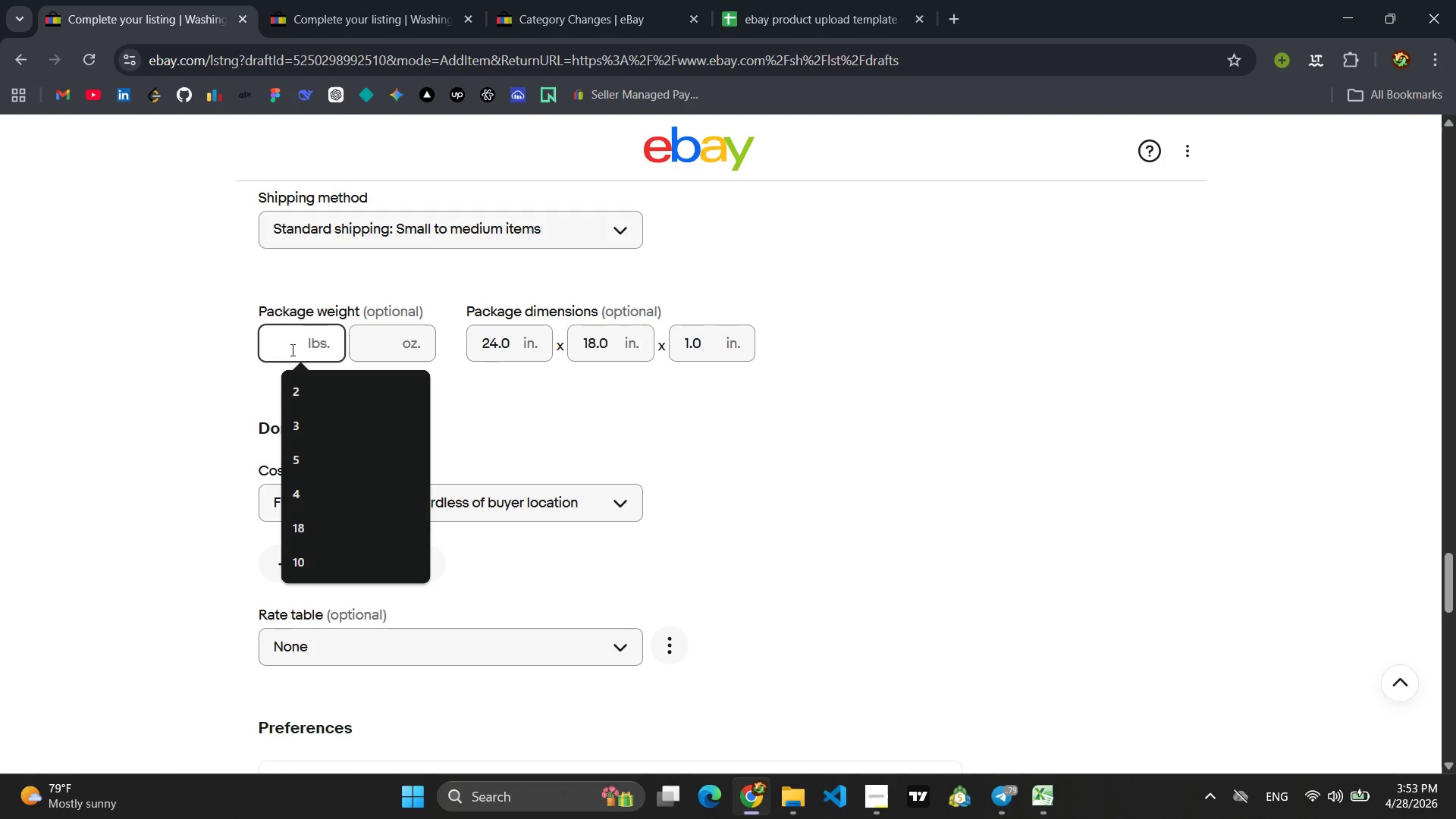 
key(4)
 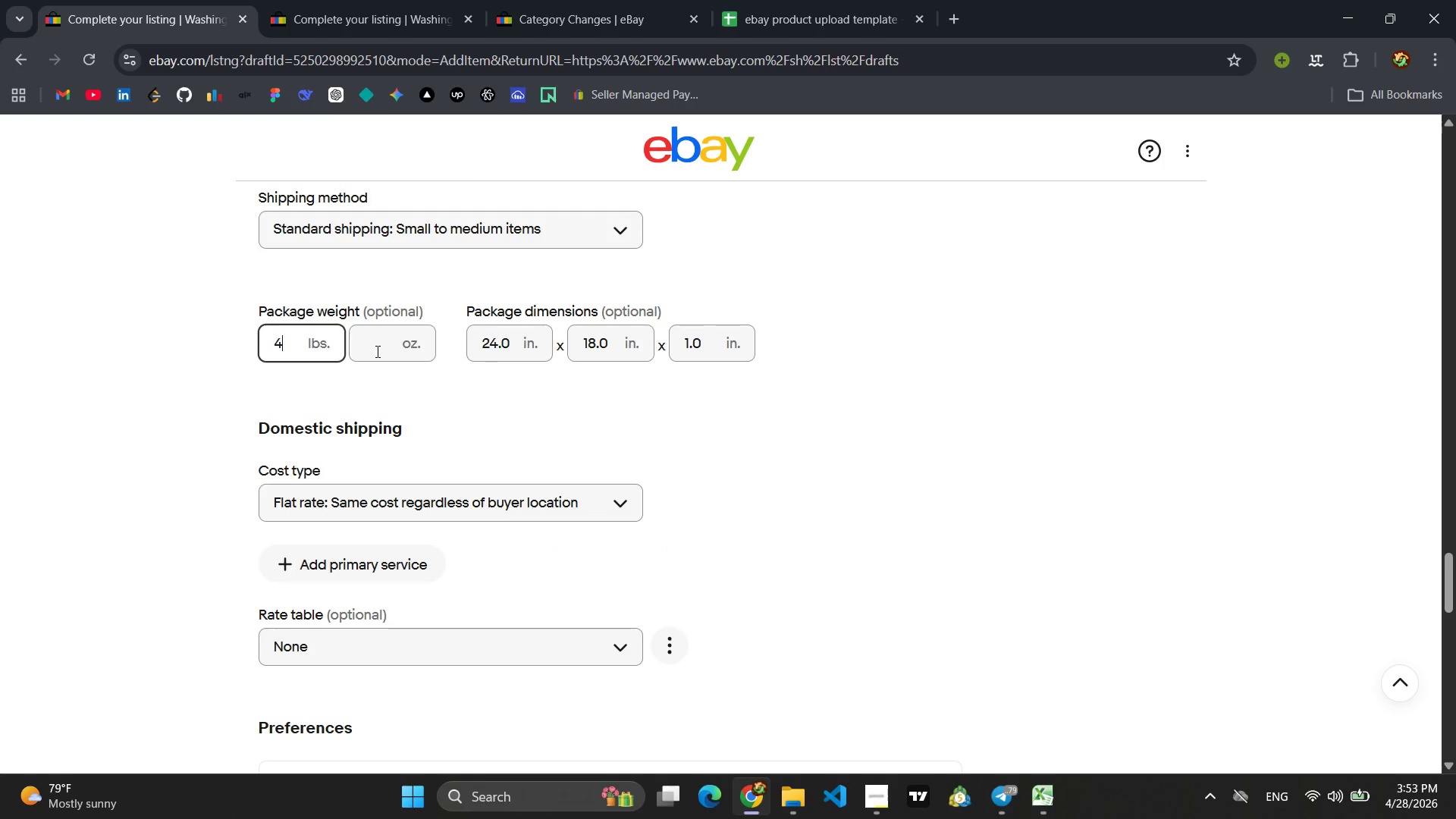 
left_click([381, 348])
 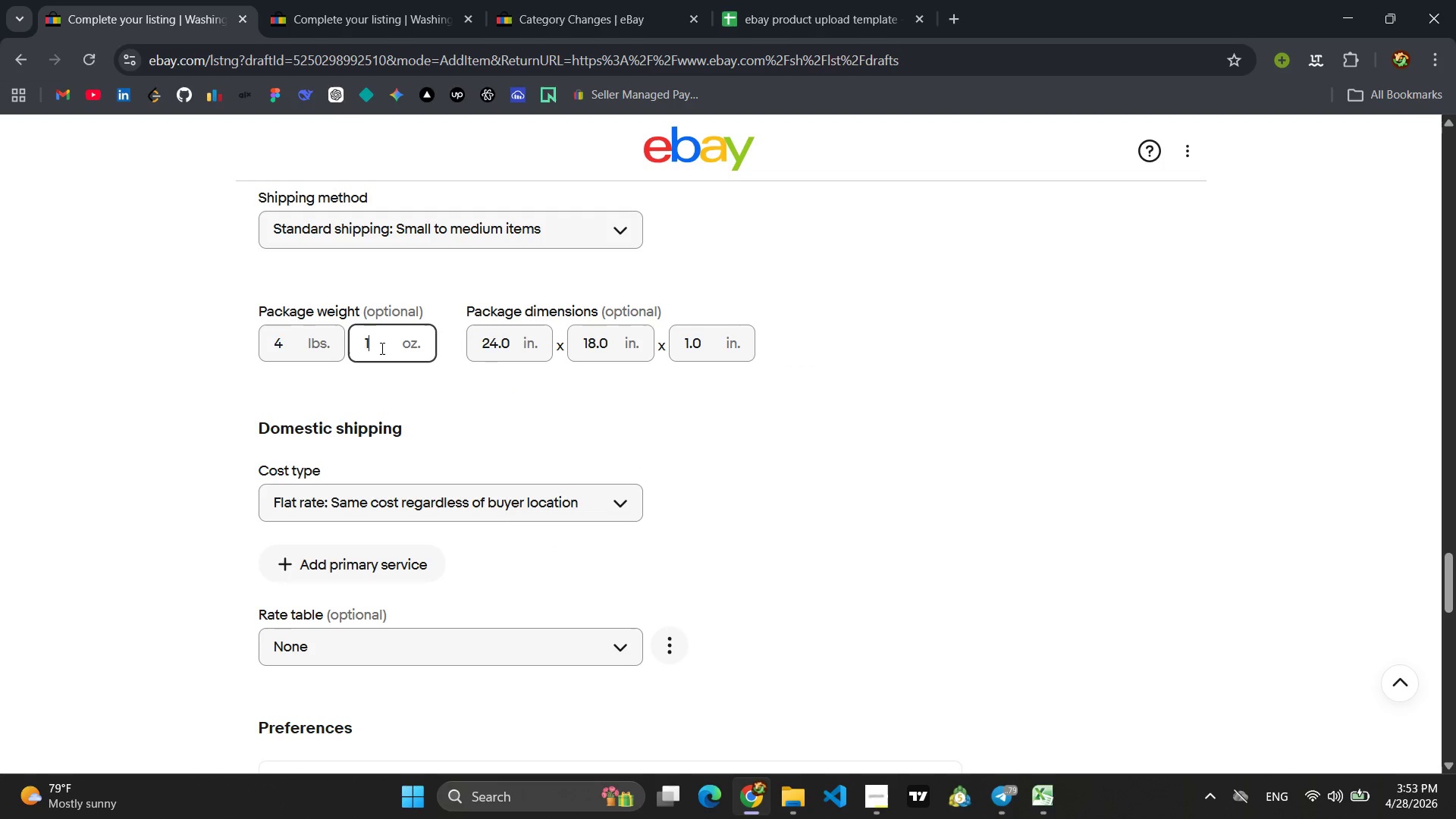 
key(1)
 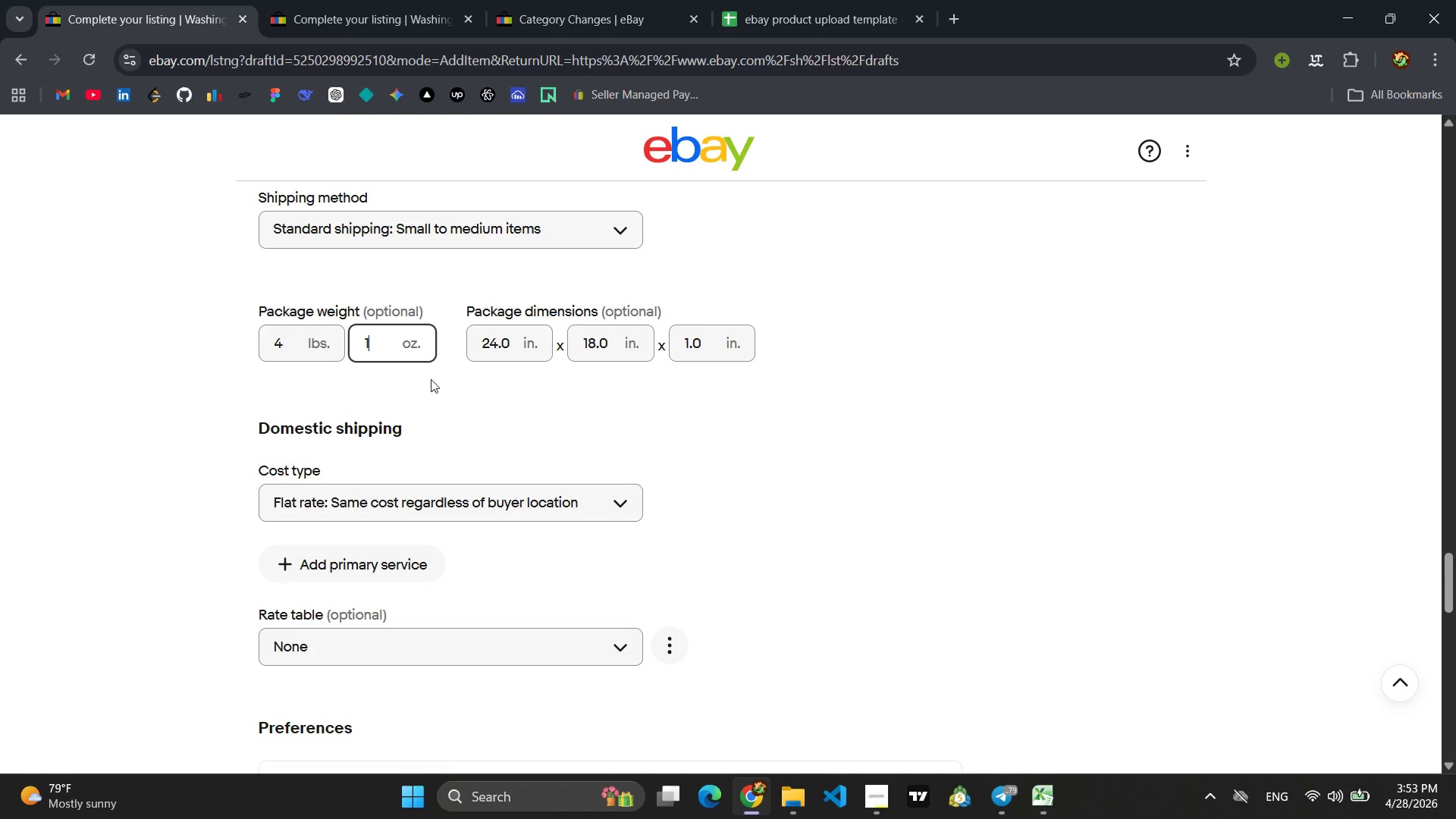 
left_click([444, 399])
 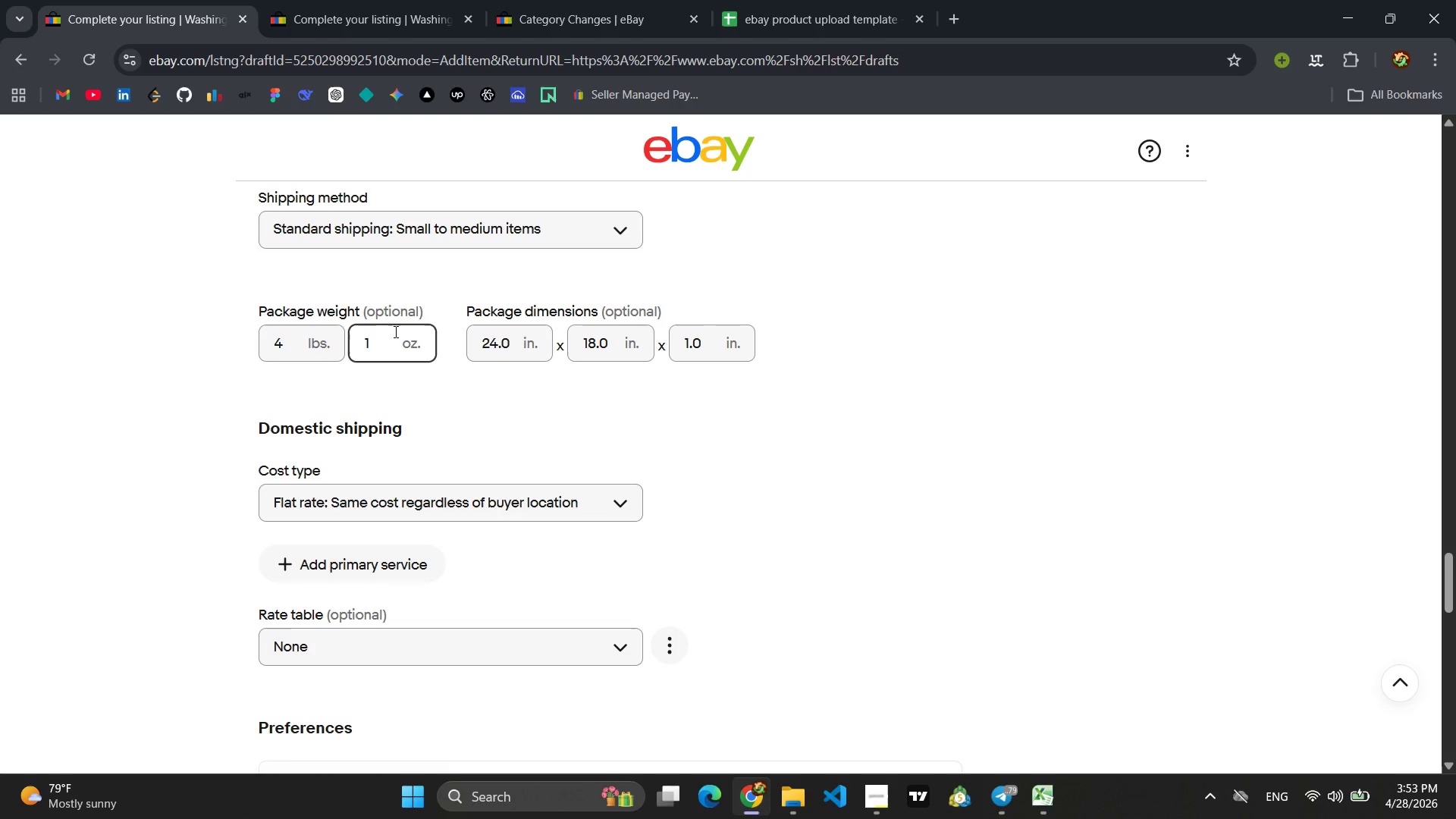 
key(Backspace)
 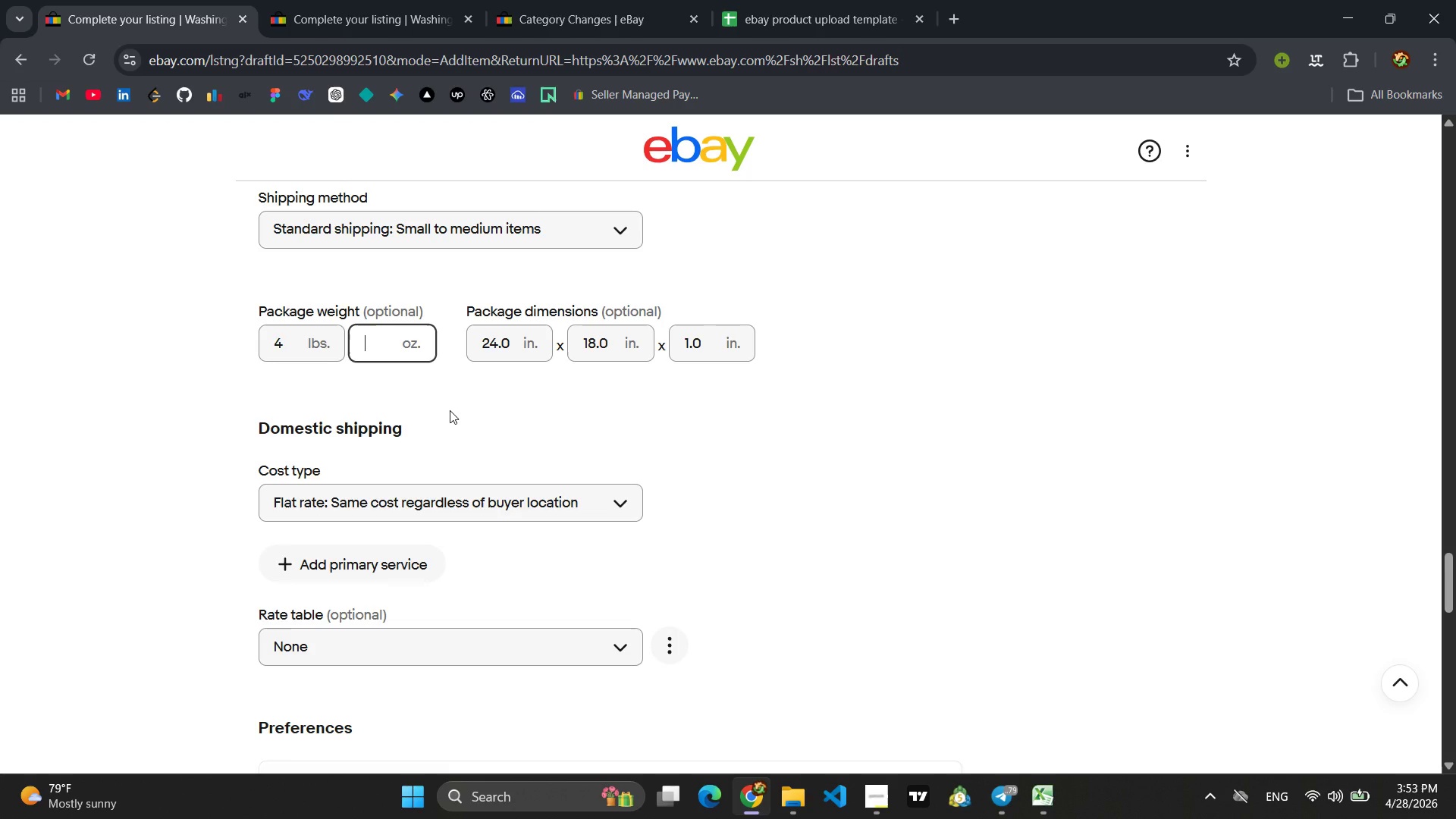 
left_click([450, 410])
 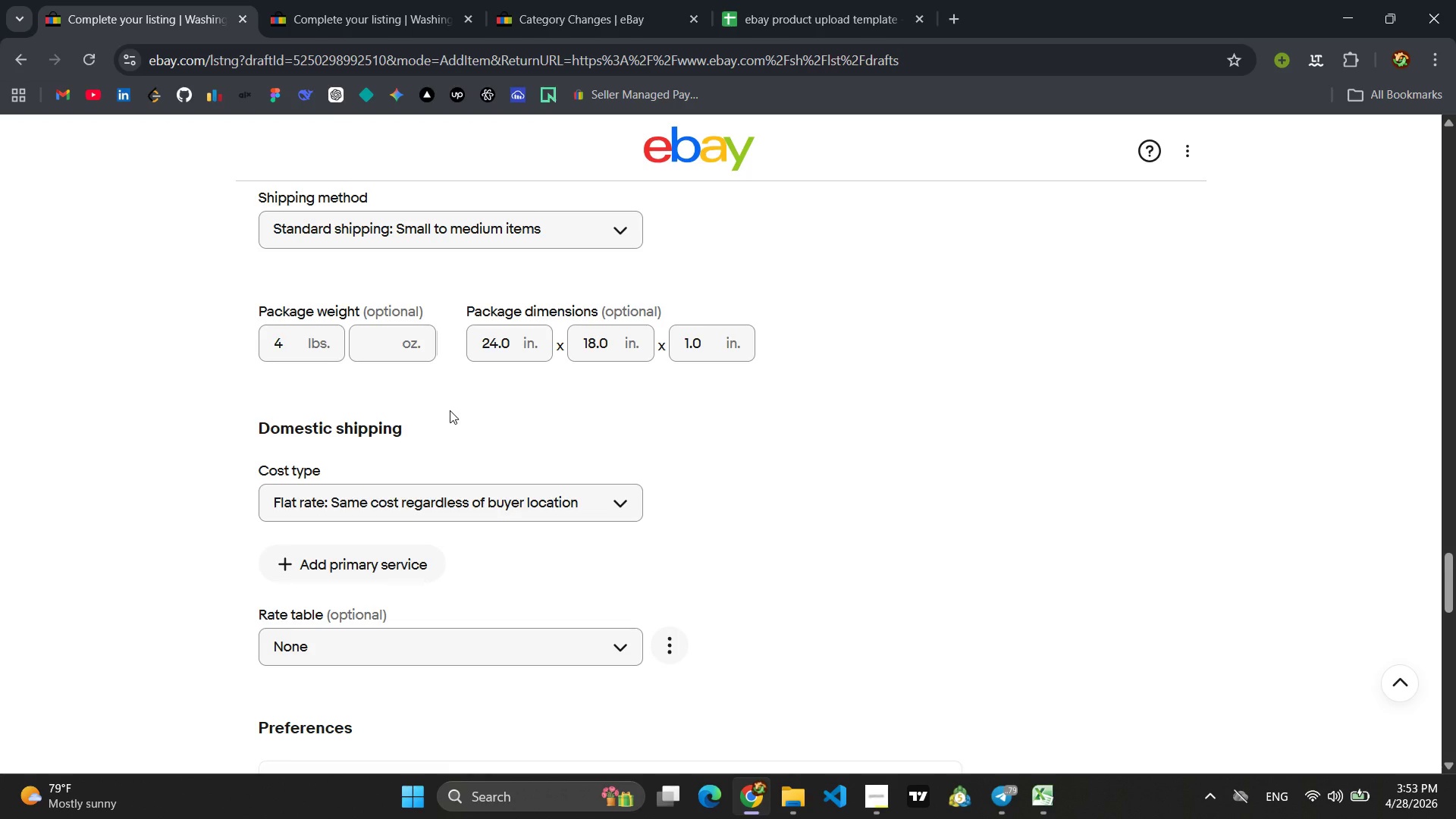 
scroll: coordinate [450, 410], scroll_direction: down, amount: 2.0
 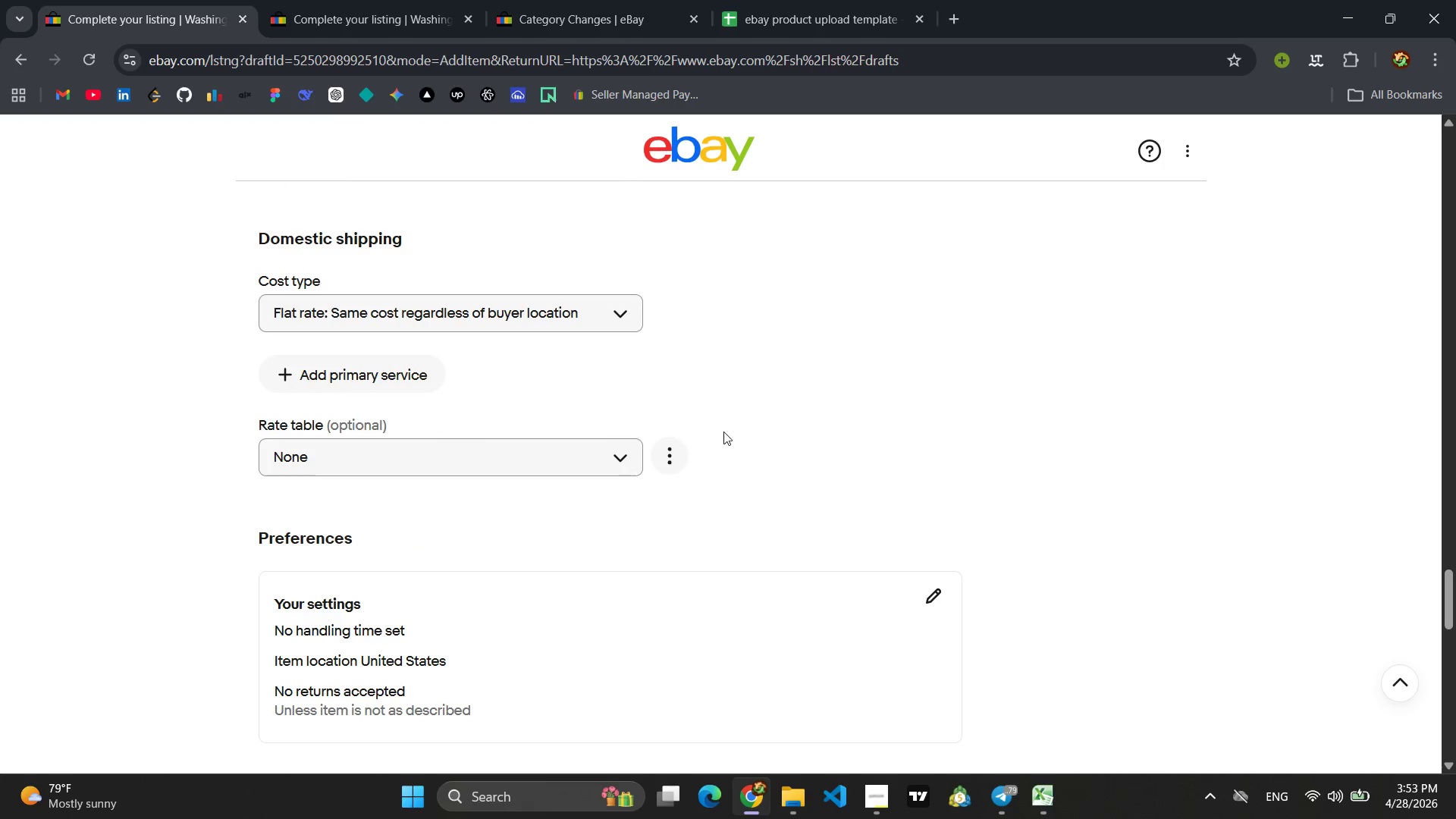 
left_click([940, 598])
 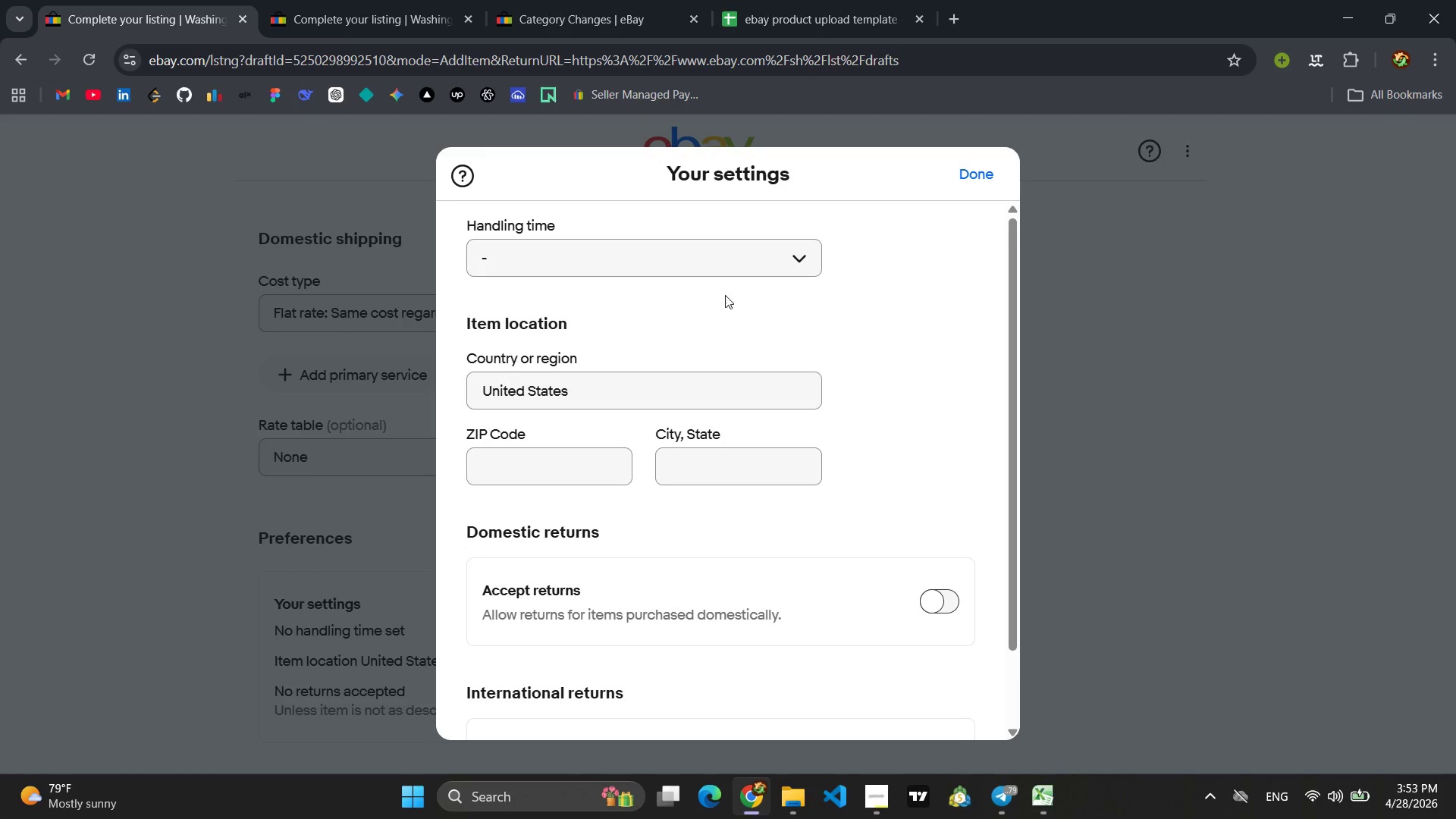 
left_click([740, 269])
 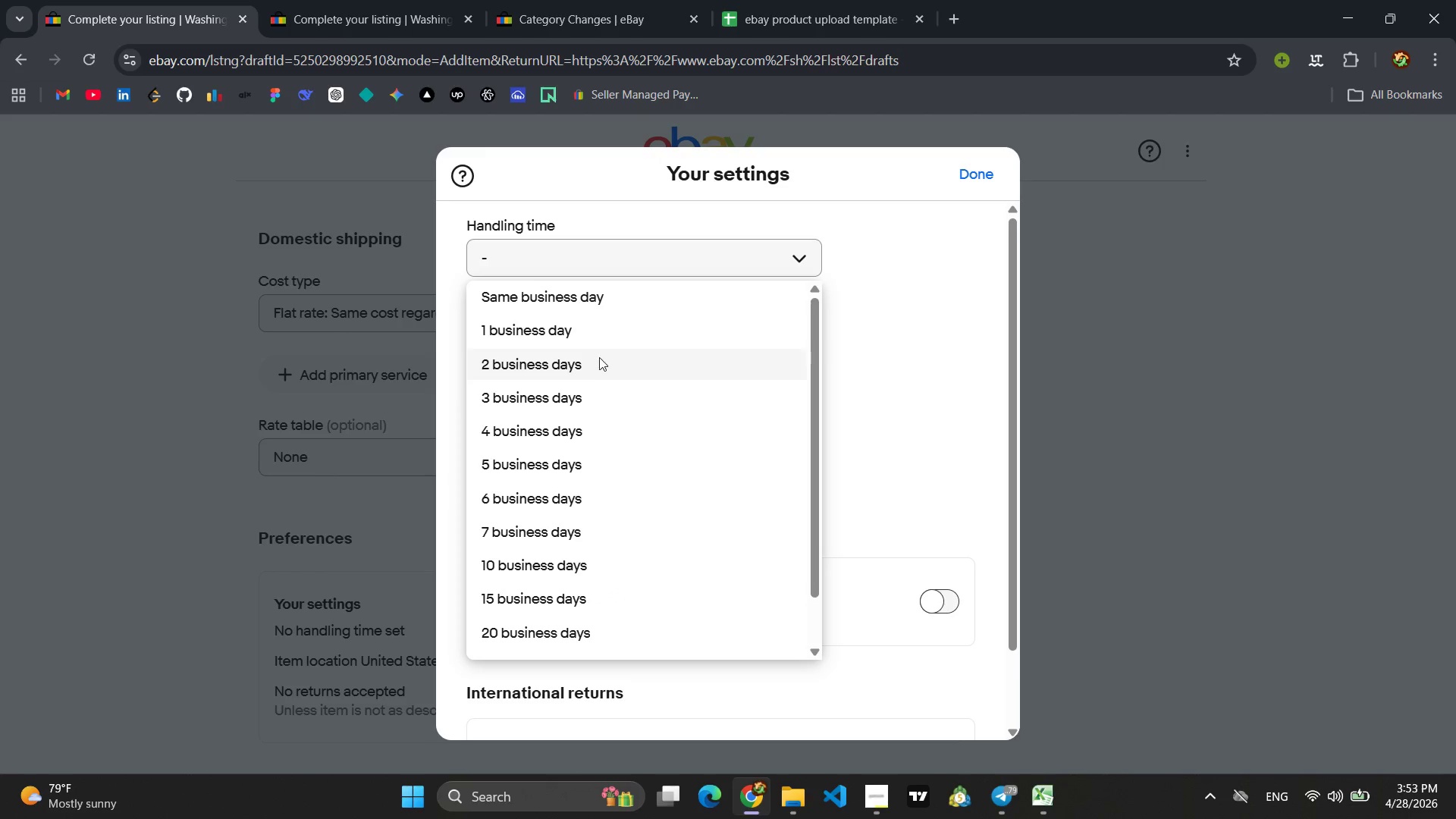 
left_click([591, 365])
 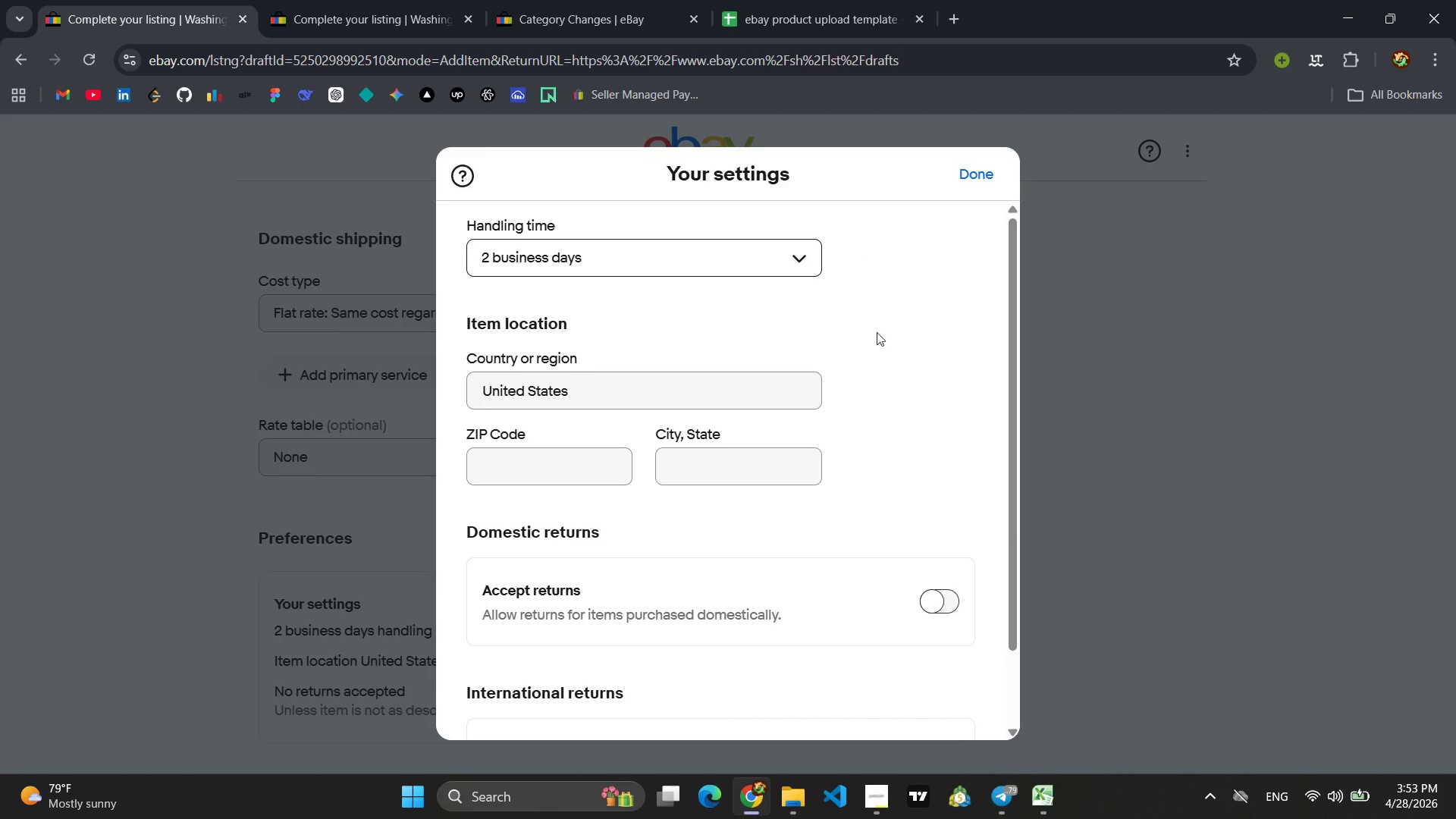 
scroll: coordinate [936, 510], scroll_direction: down, amount: 10.0
 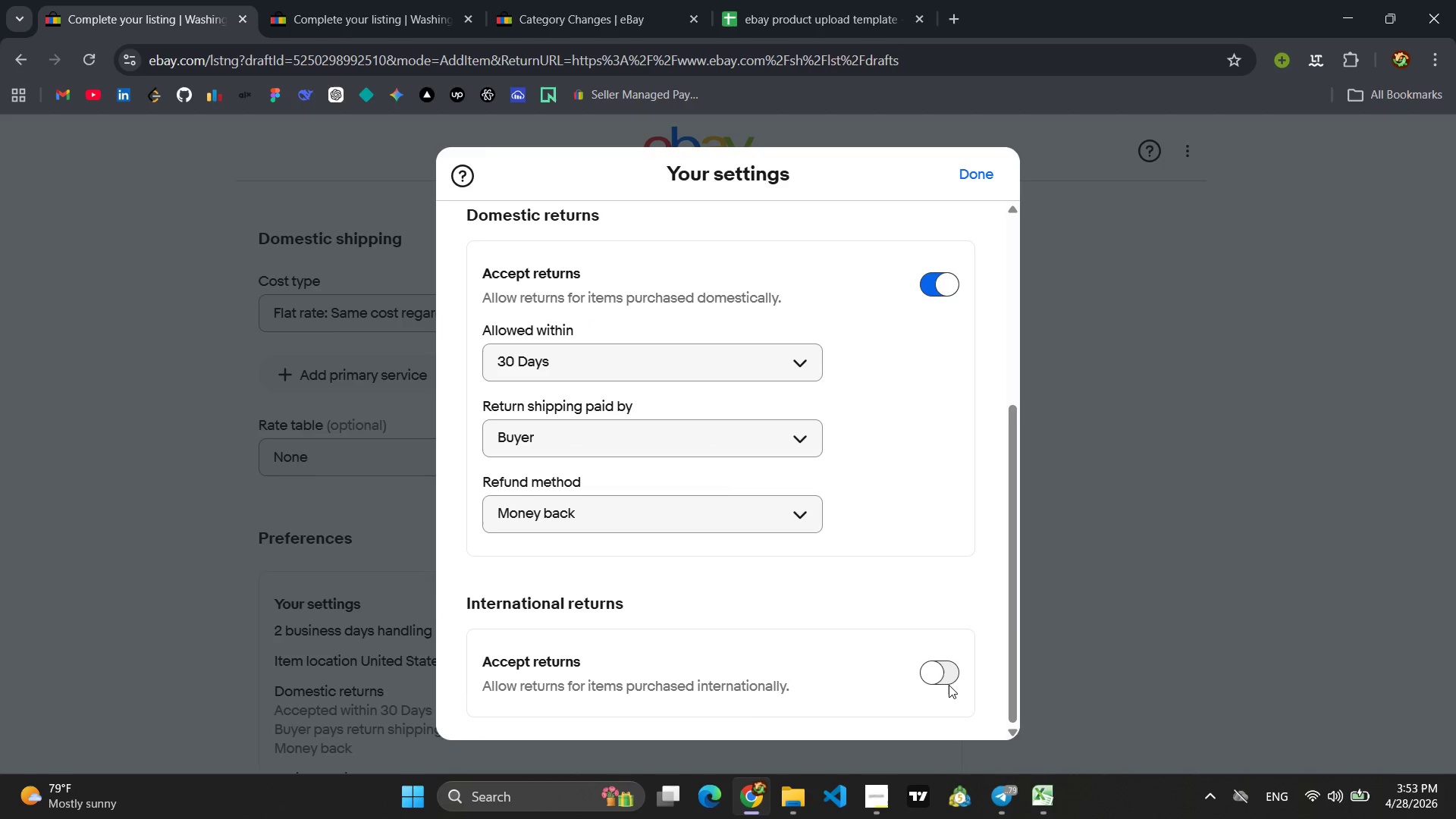 
left_click([949, 679])
 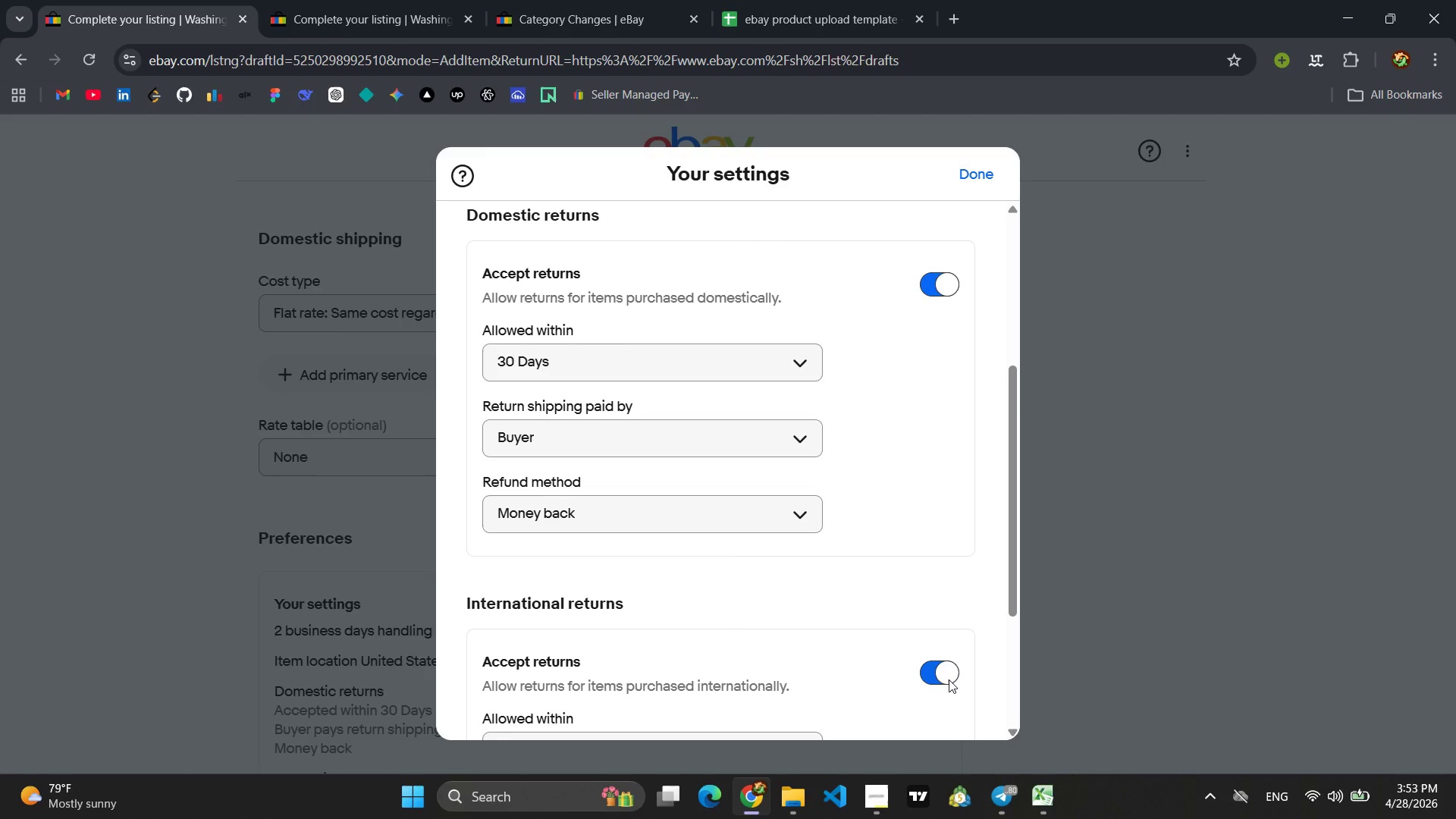 
wait(13.39)
 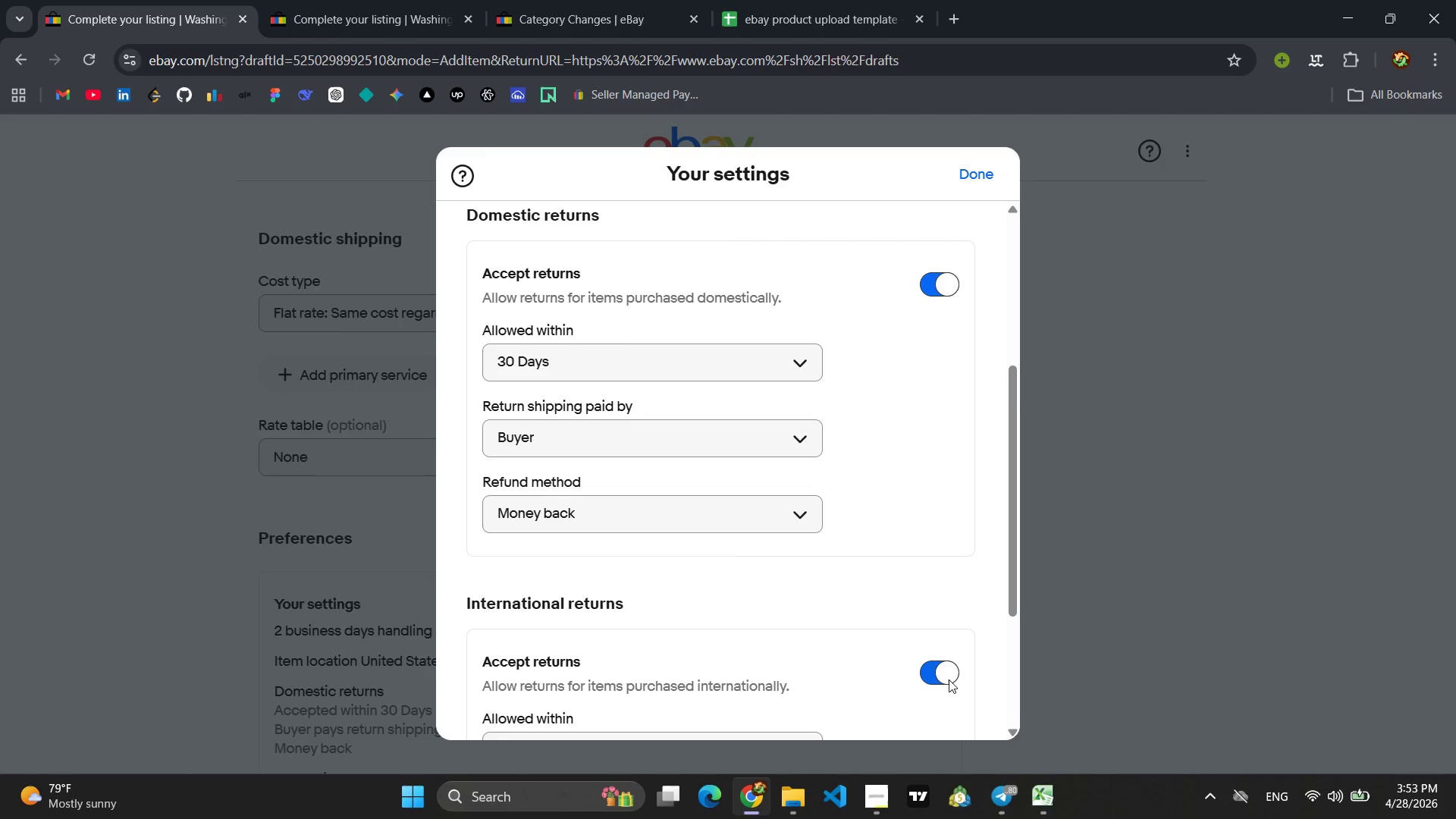 
left_click([967, 178])
 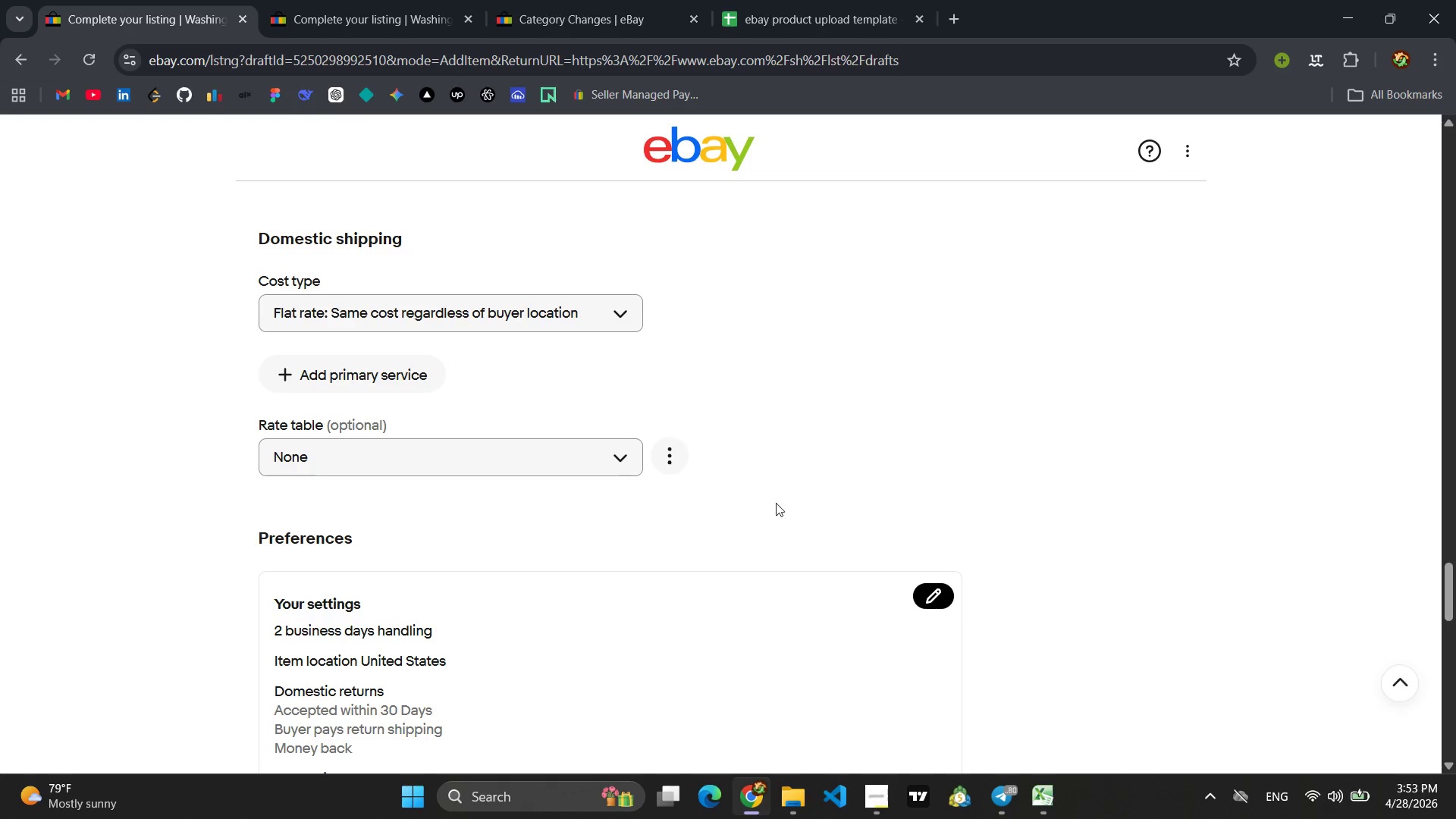 
scroll: coordinate [754, 520], scroll_direction: down, amount: 14.0
 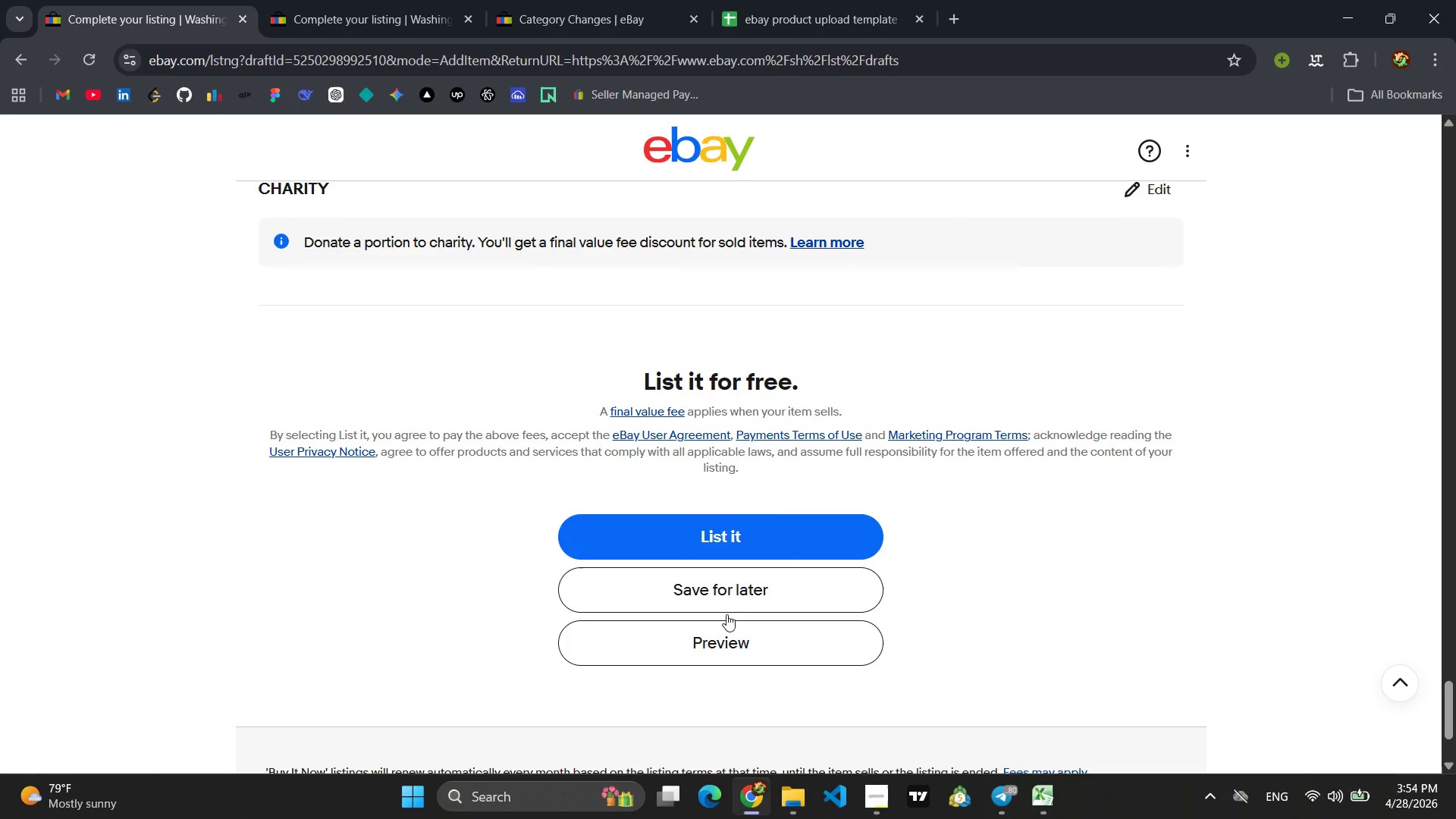 
left_click([733, 646])
 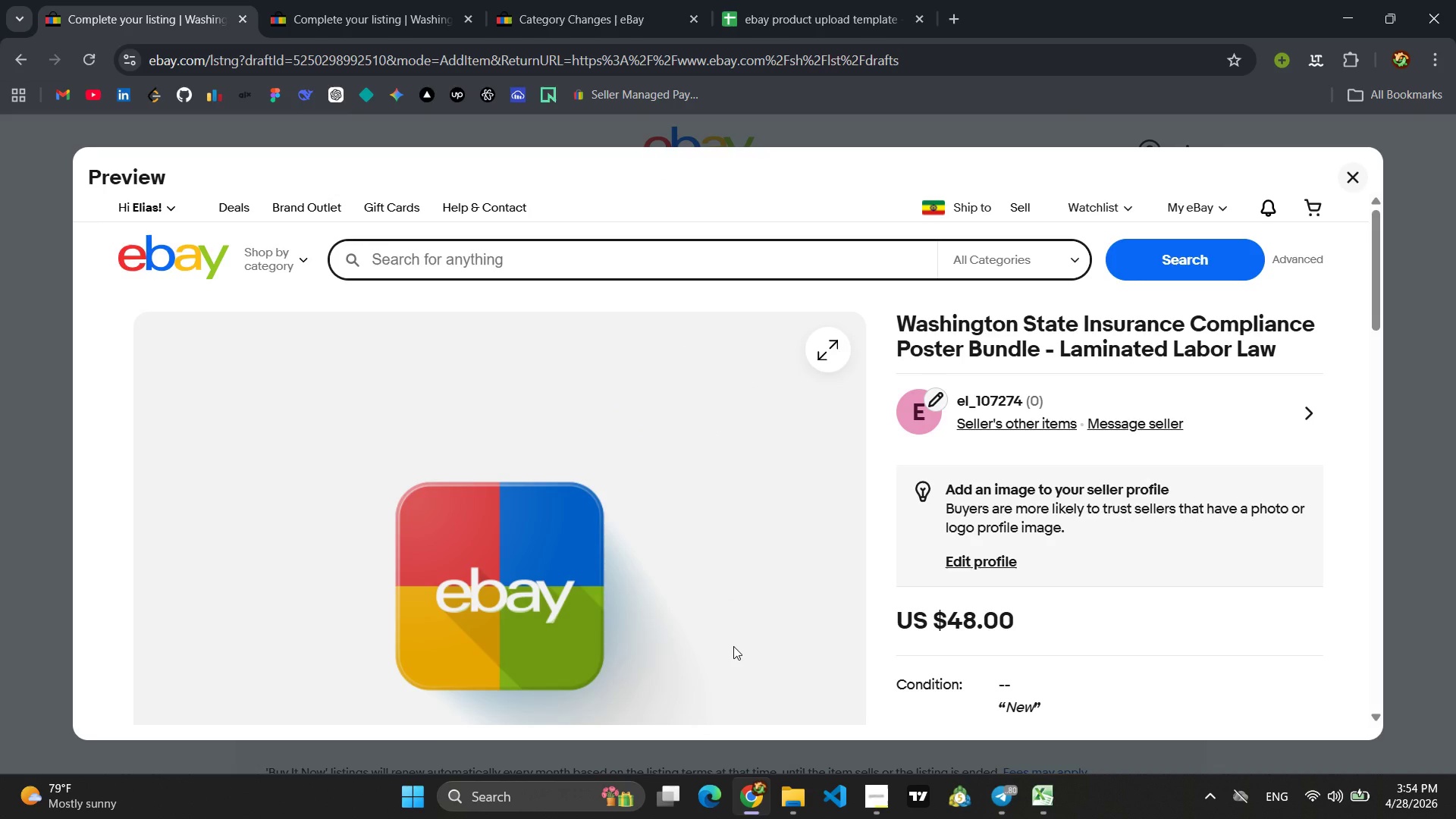 
wait(11.81)
 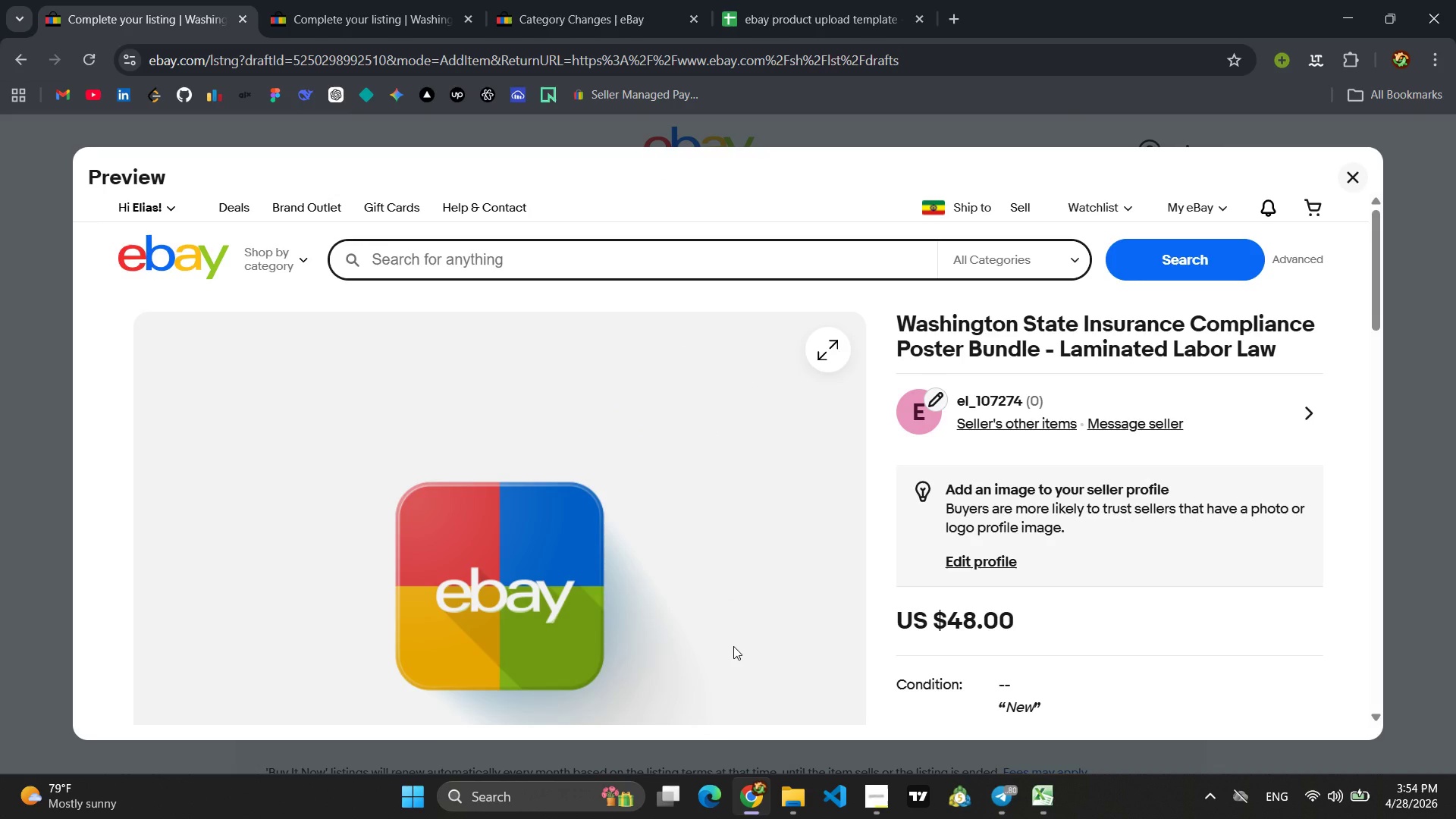 
scroll: coordinate [732, 652], scroll_direction: down, amount: 8.0
 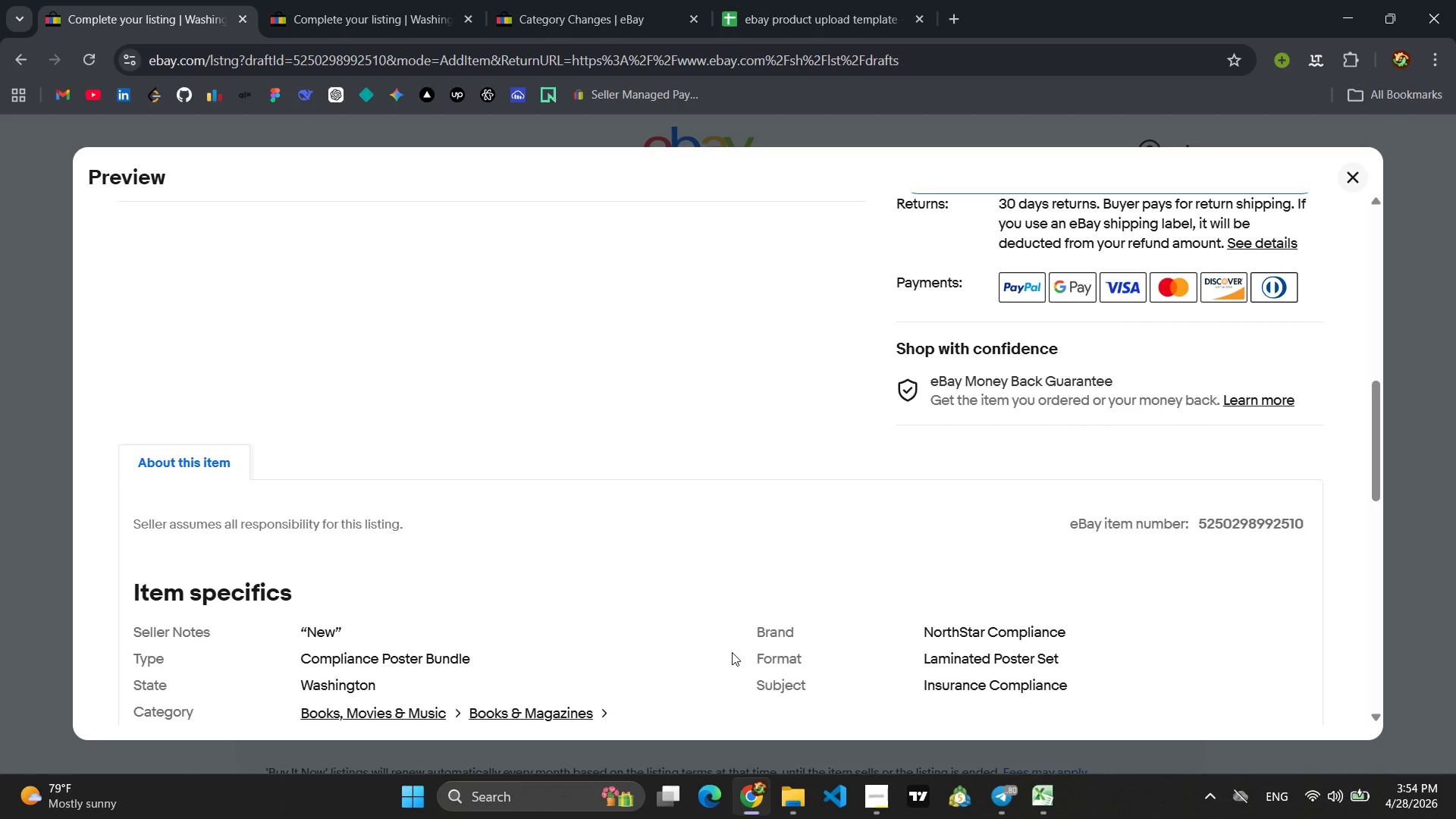 
wait(24.25)
 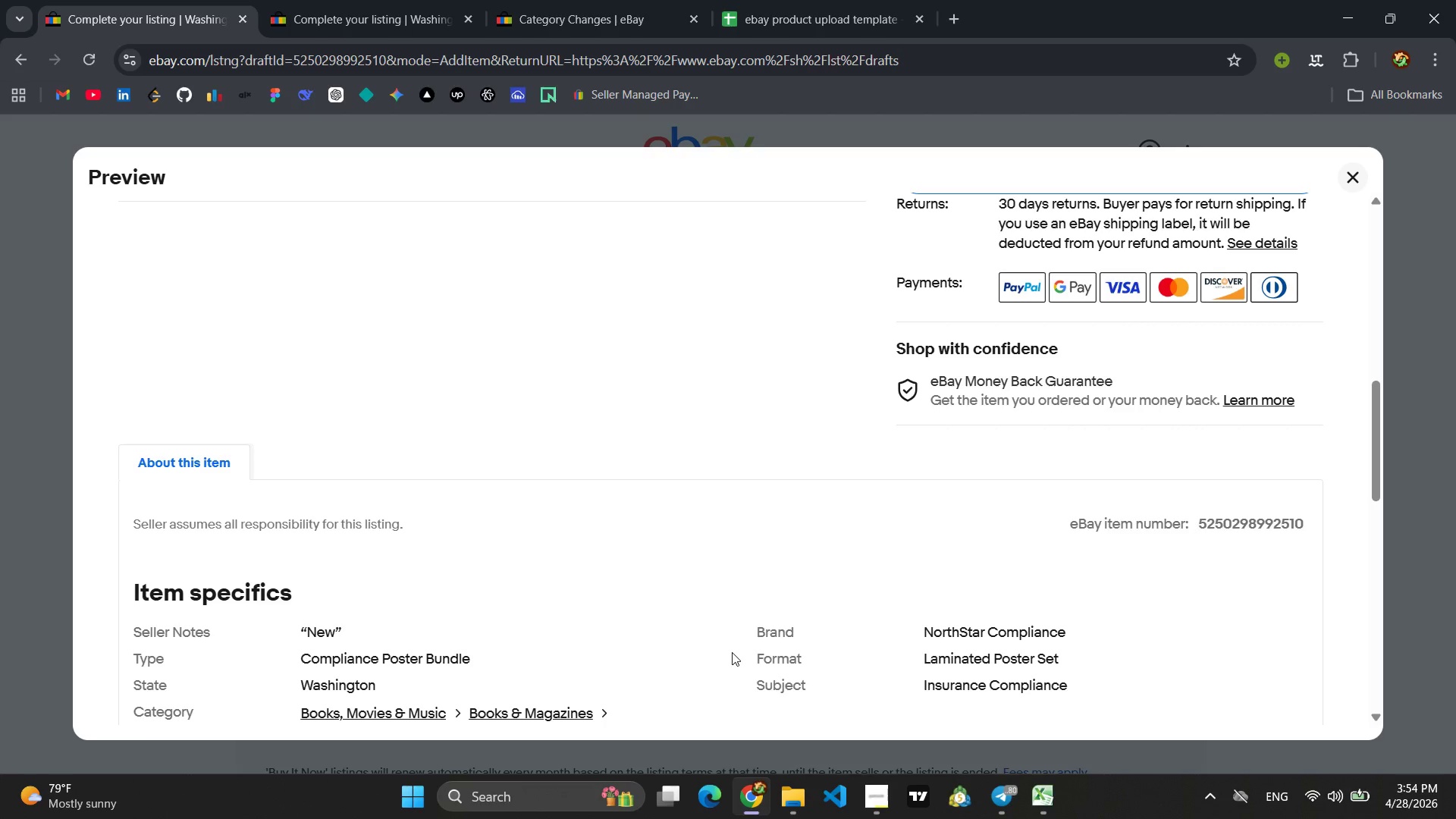 
scroll: coordinate [740, 661], scroll_direction: down, amount: 12.0
 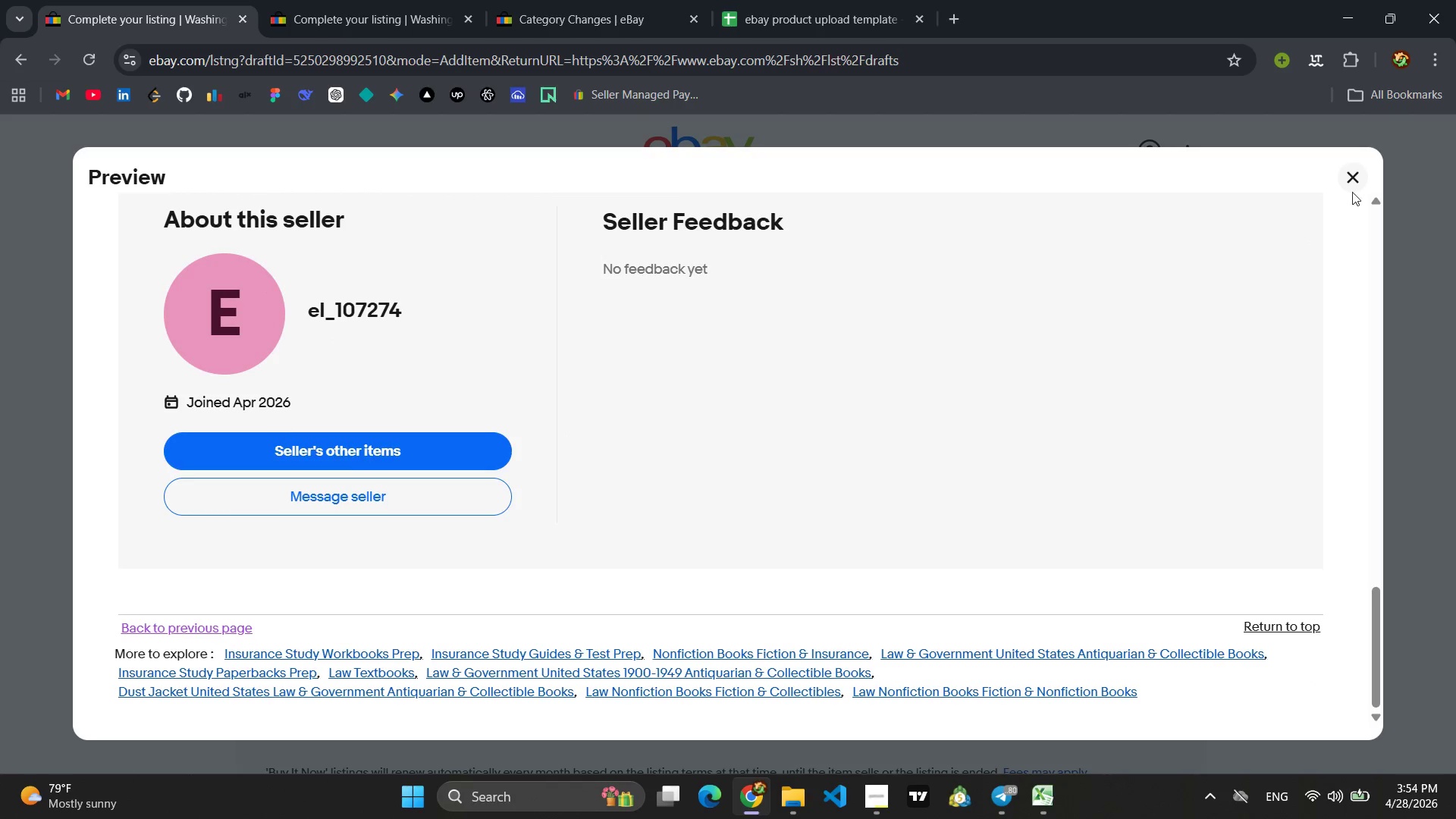 
left_click([1353, 165])
 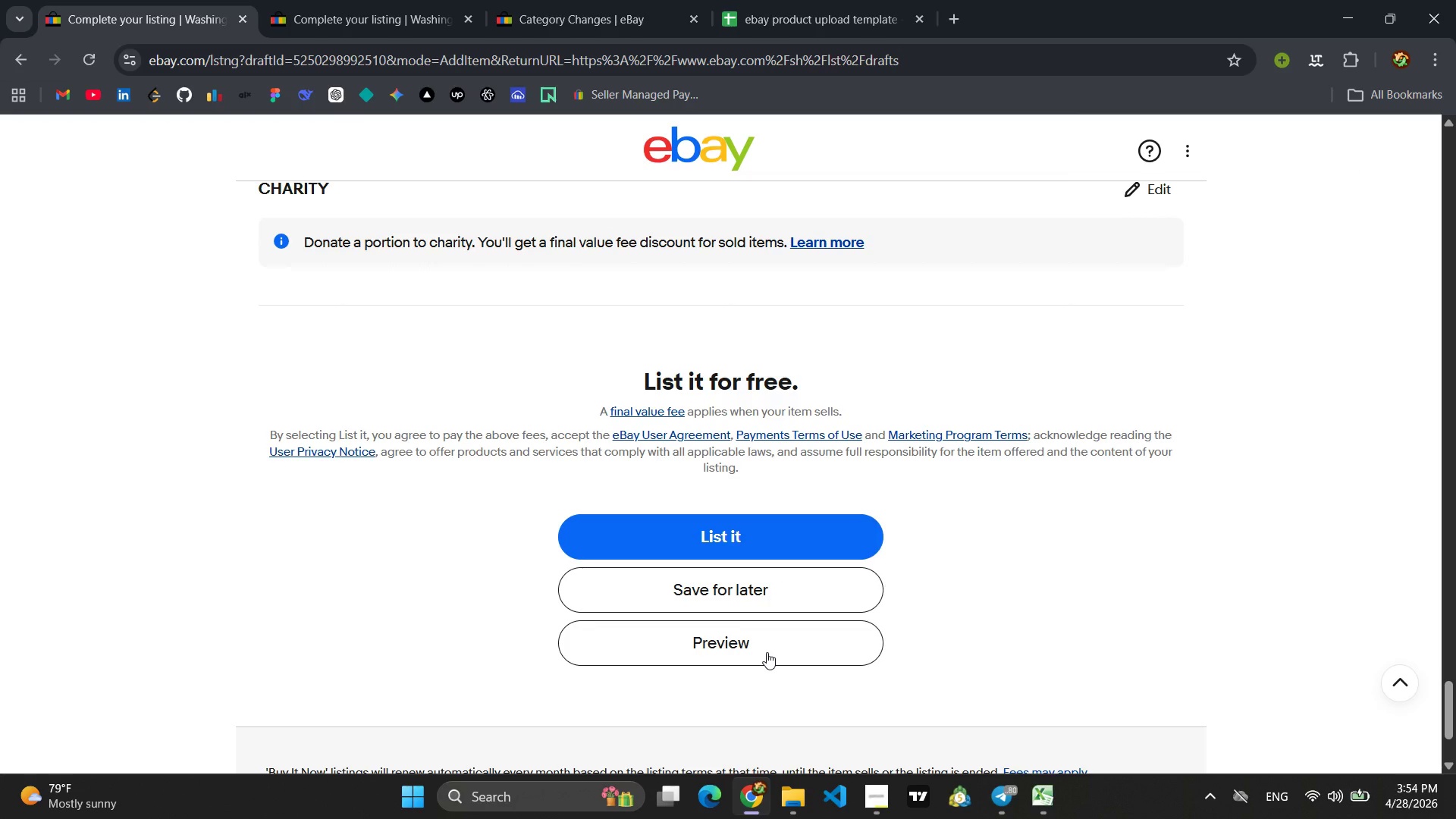 
left_click([747, 592])
 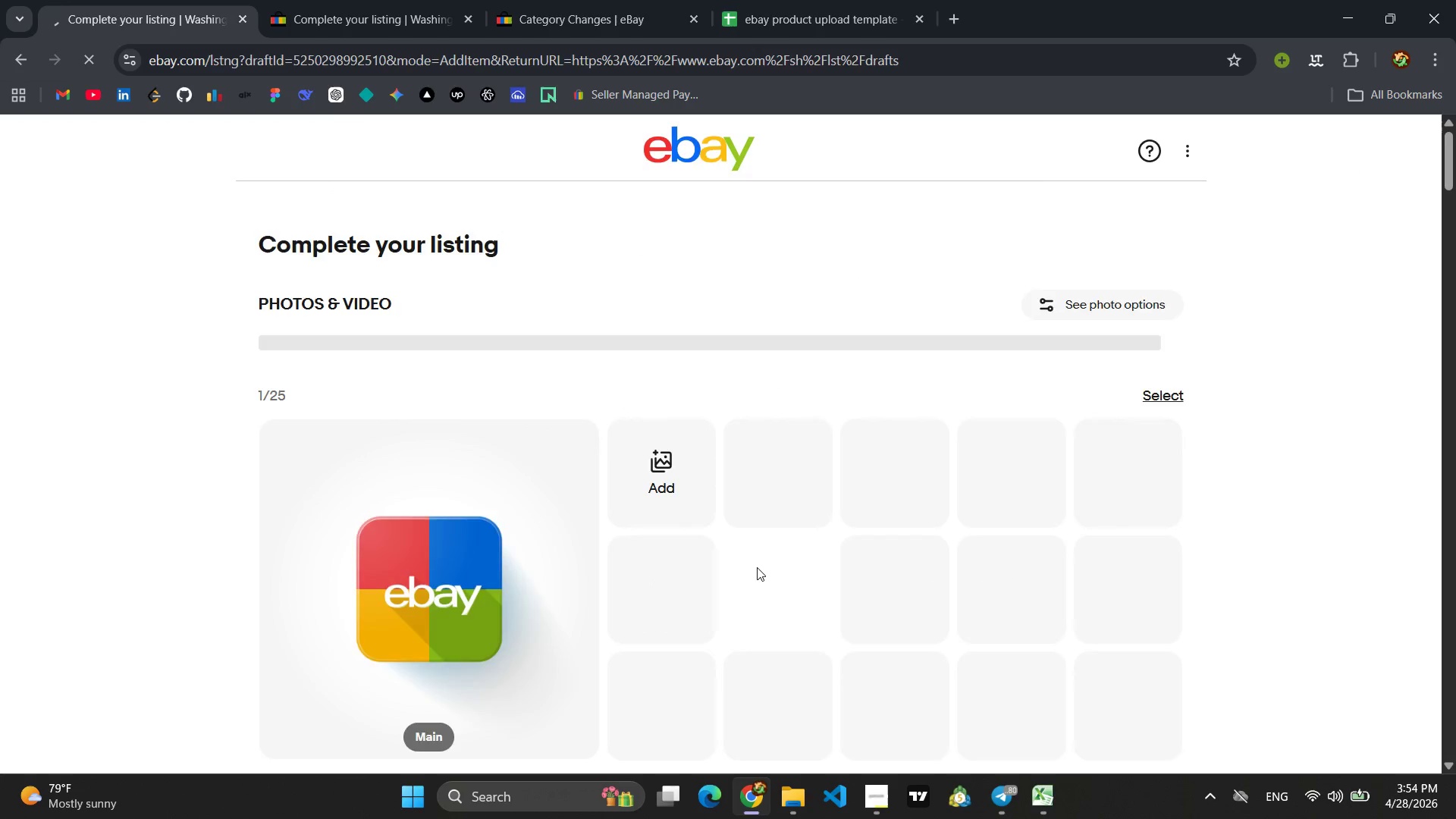 
wait(8.27)
 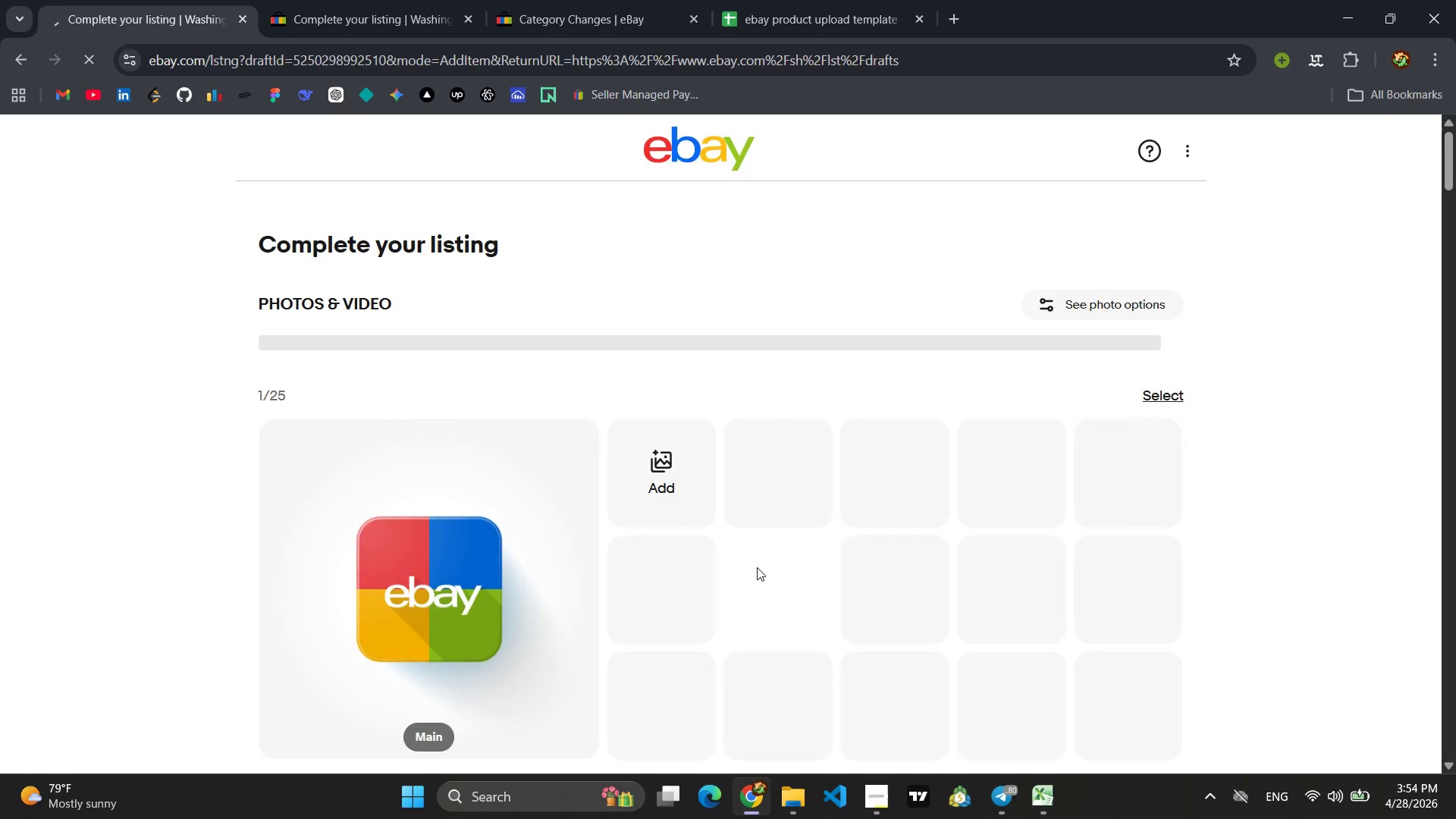 
scroll: coordinate [778, 517], scroll_direction: down, amount: 14.0
 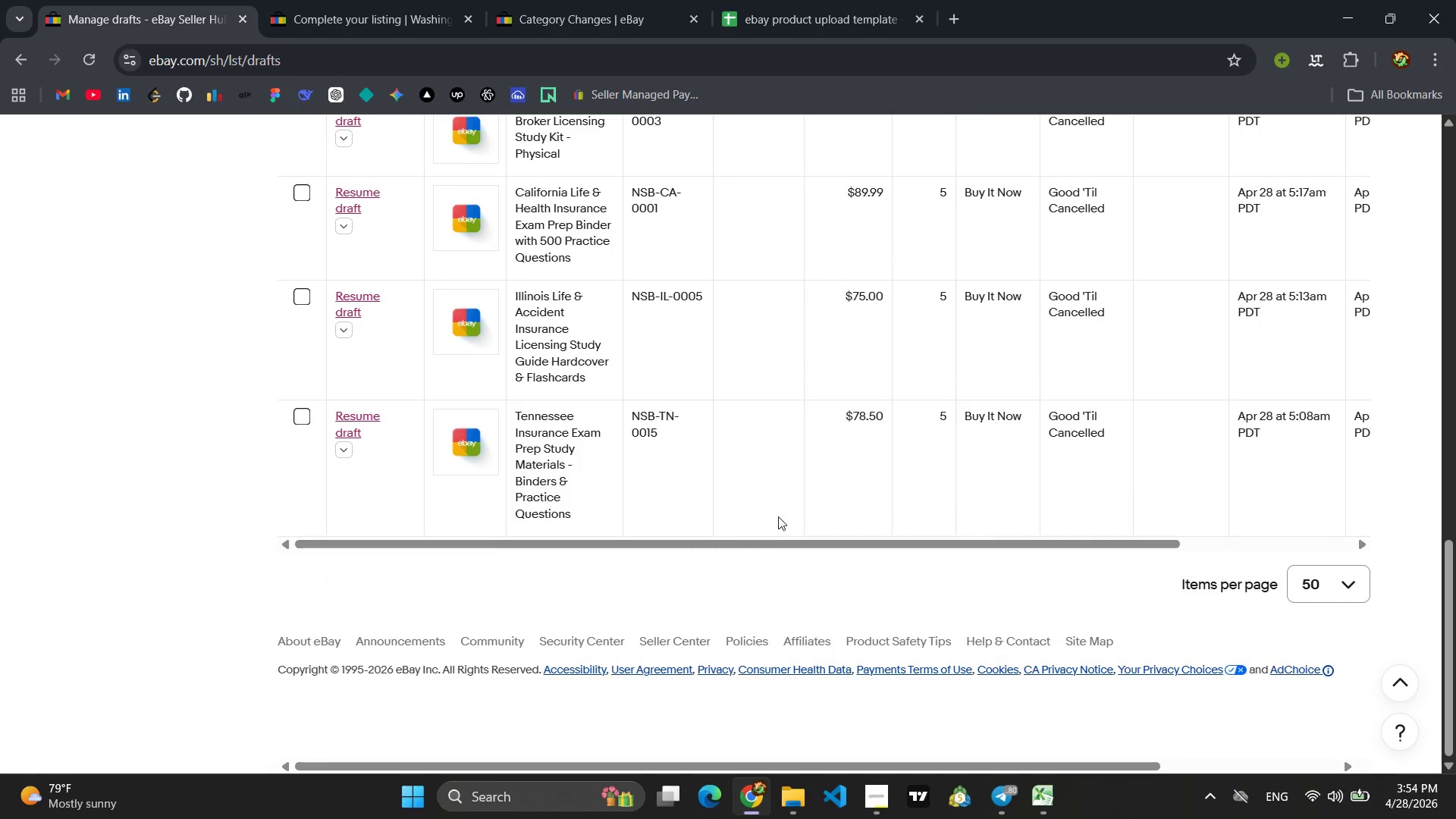 
scroll: coordinate [778, 516], scroll_direction: up, amount: 2.0
 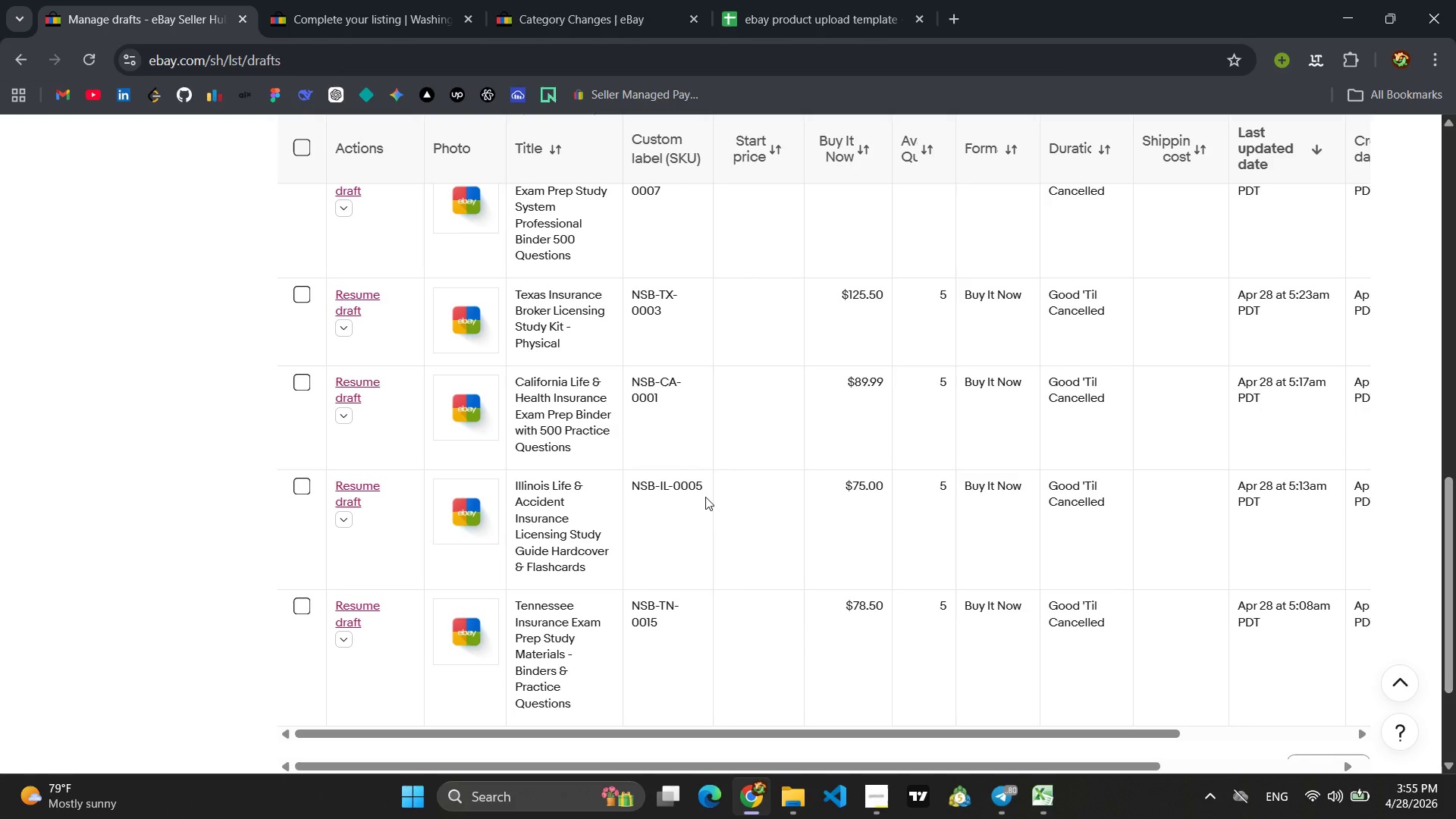 
wait(27.57)
 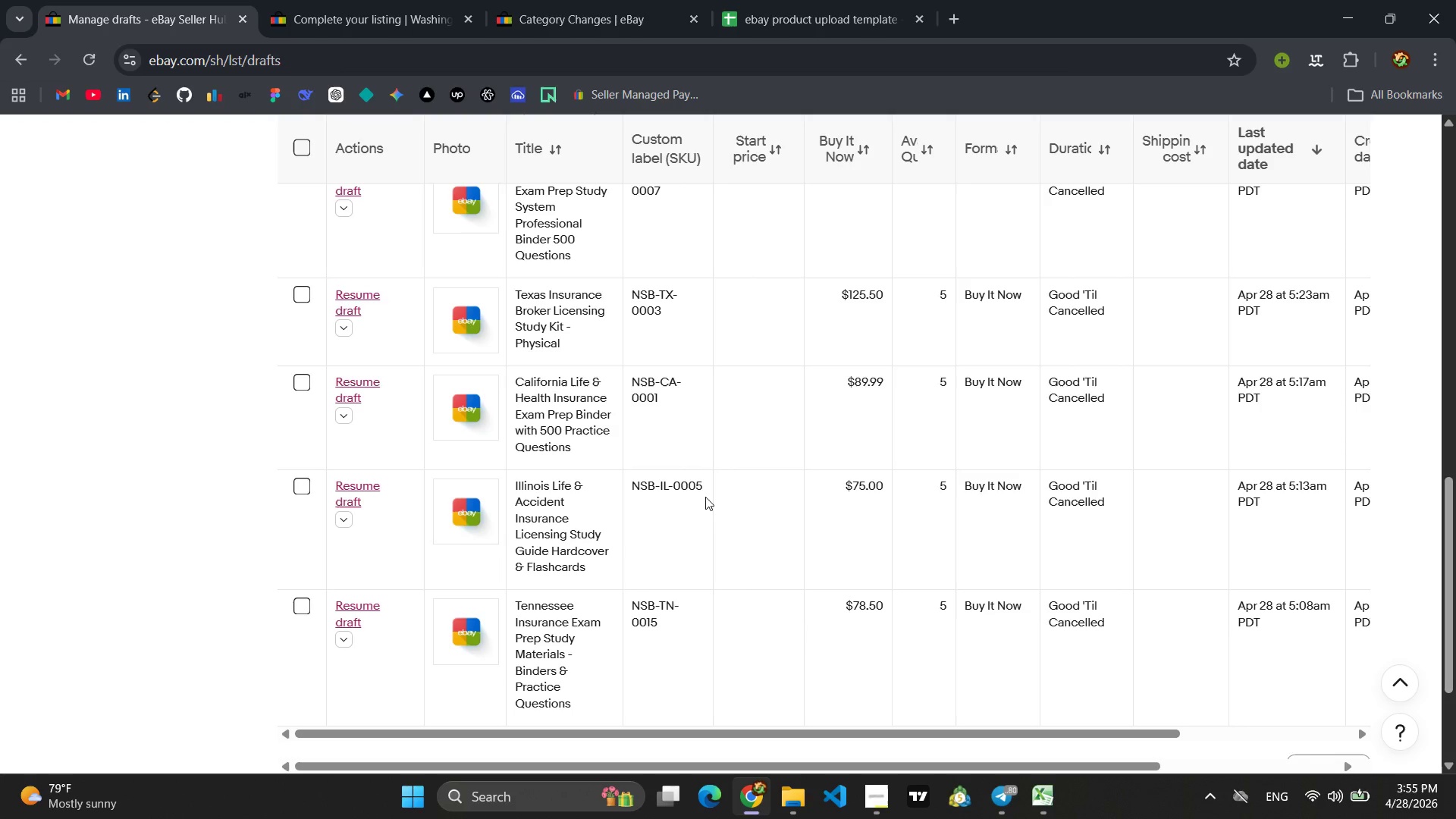 
scroll: coordinate [694, 484], scroll_direction: up, amount: 5.0